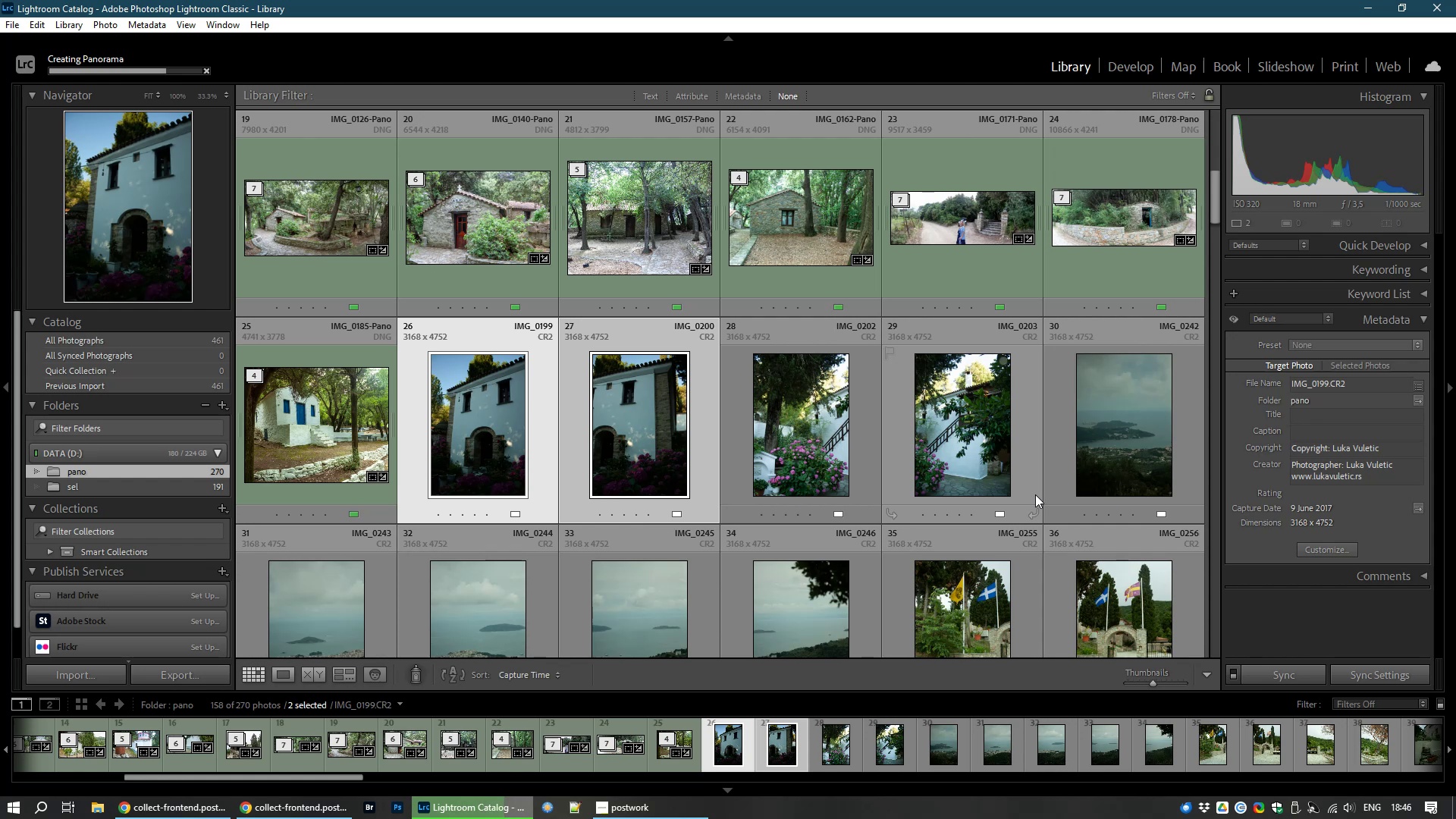 
wait(17.6)
 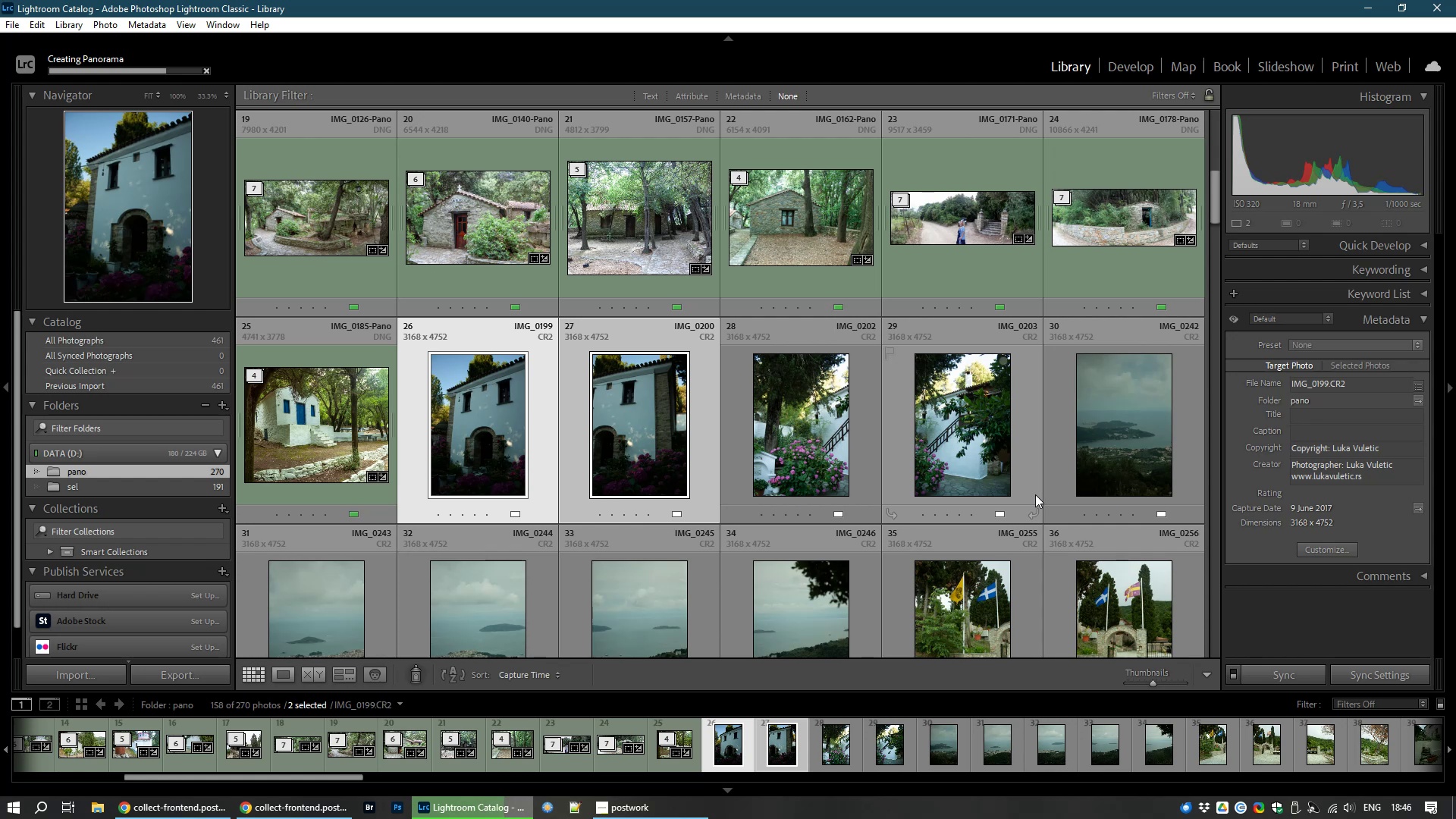 
left_click([1134, 68])
 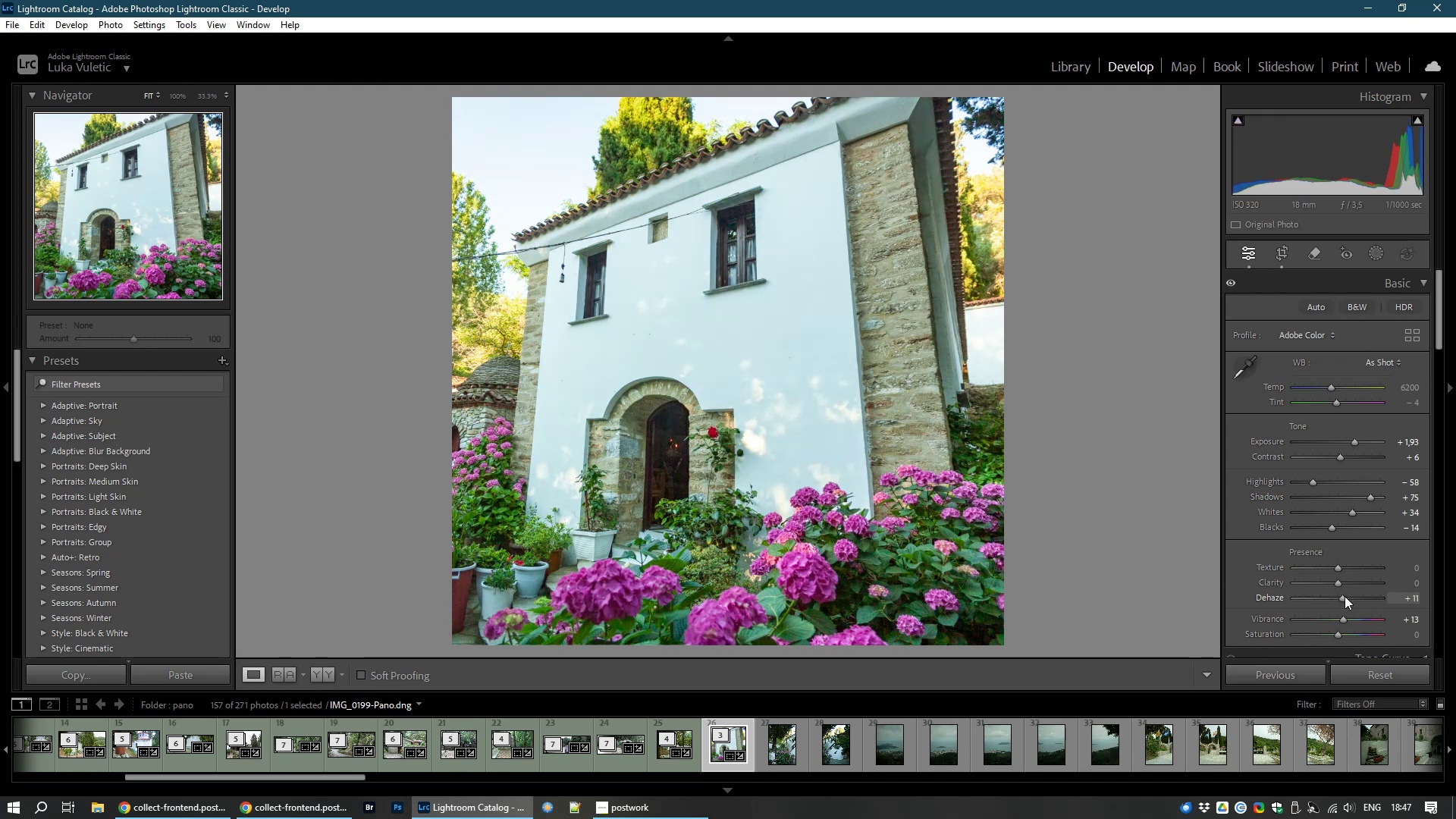 
wait(30.38)
 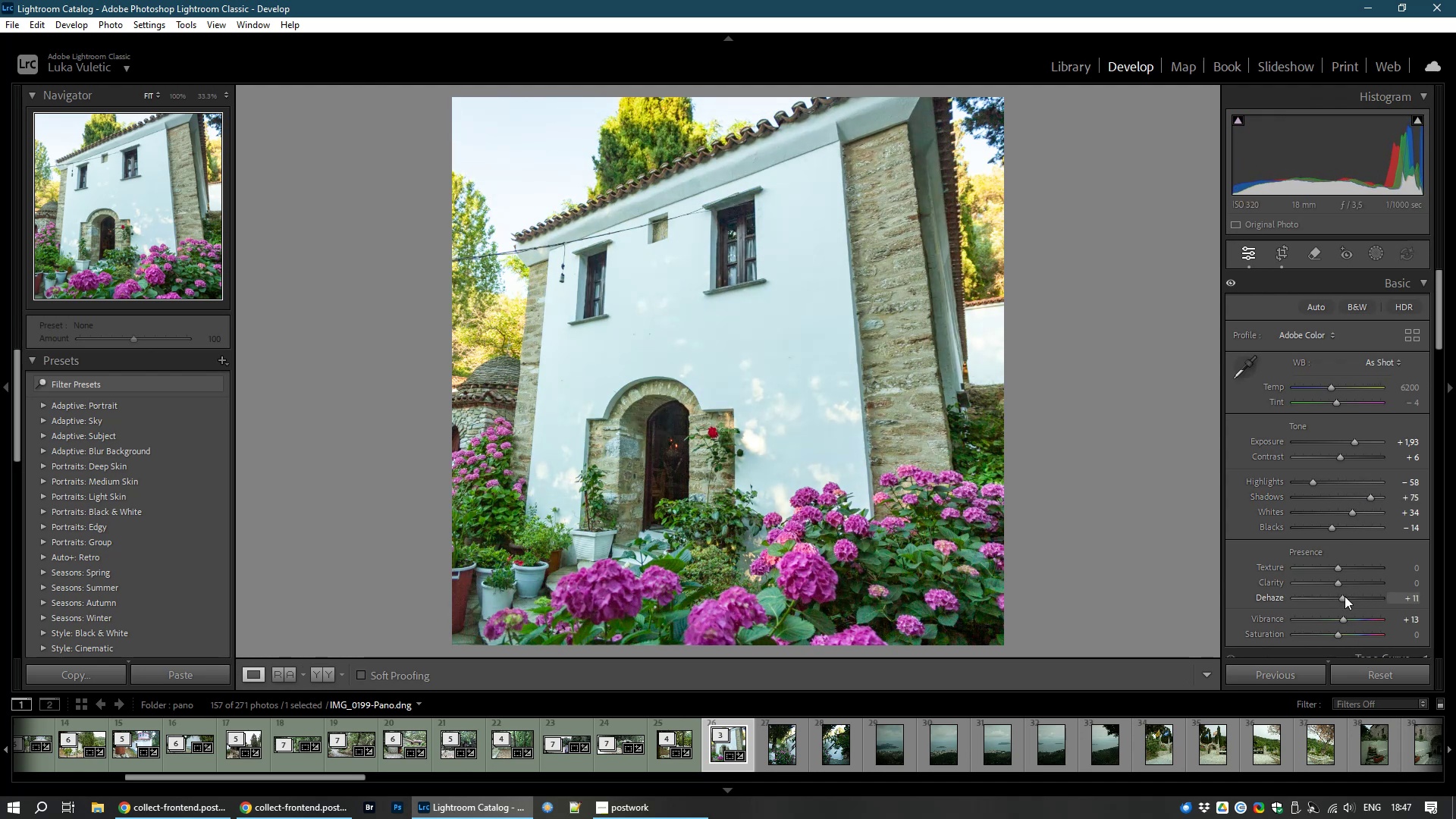 
left_click([1068, 64])
 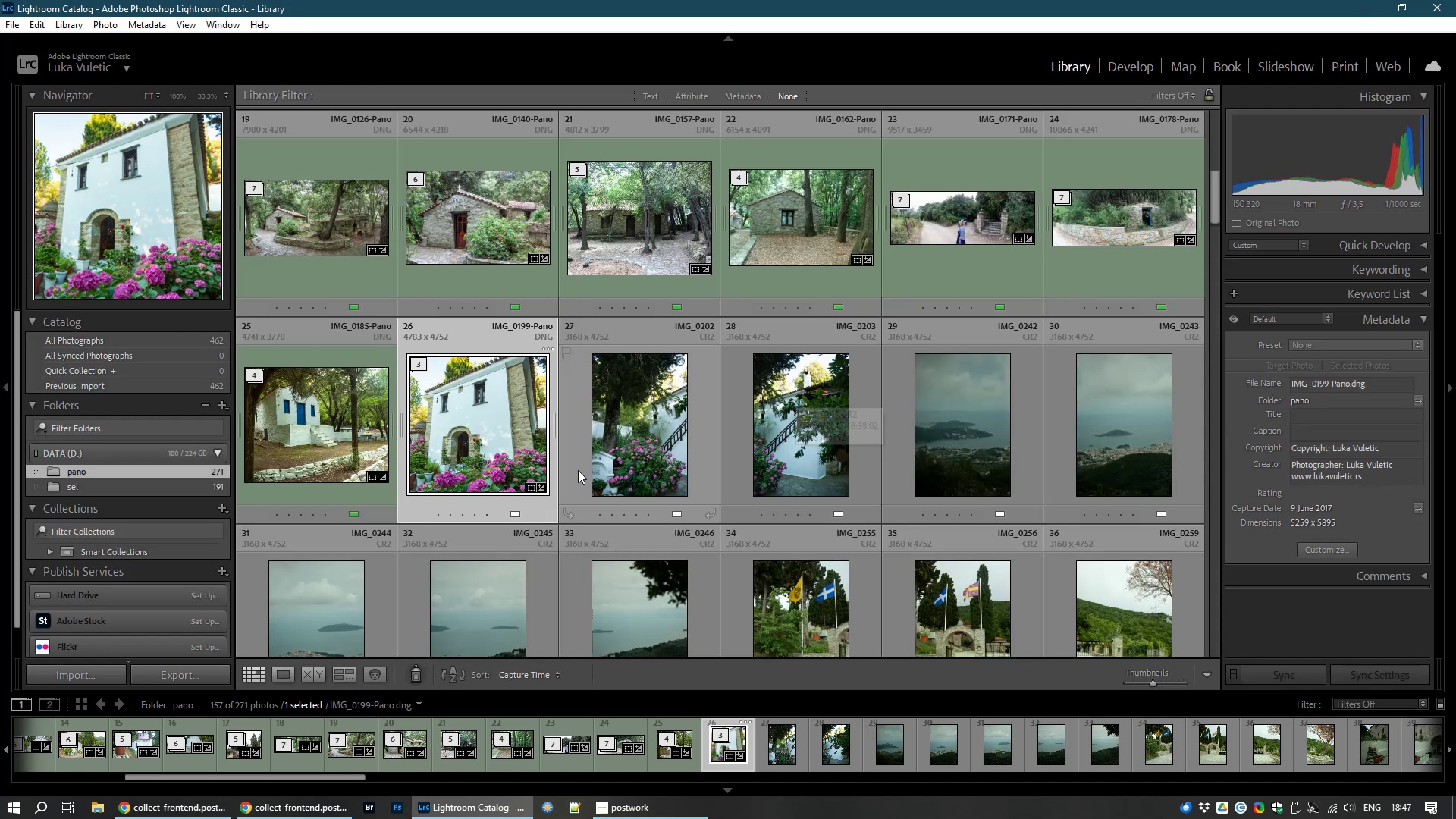 
left_click([637, 461])
 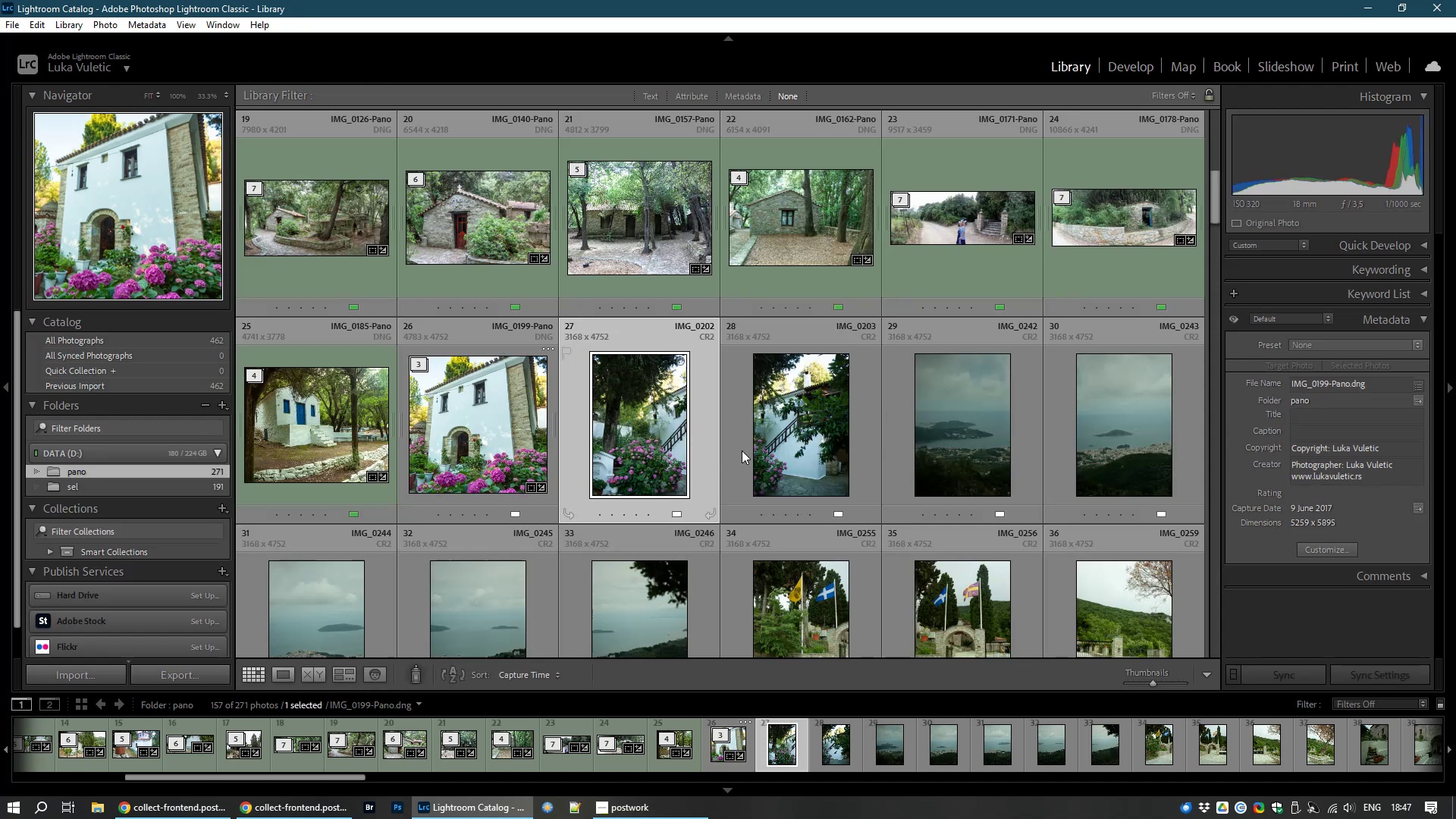 
hold_key(key=ControlLeft, duration=1.53)
left_click([806, 457])
 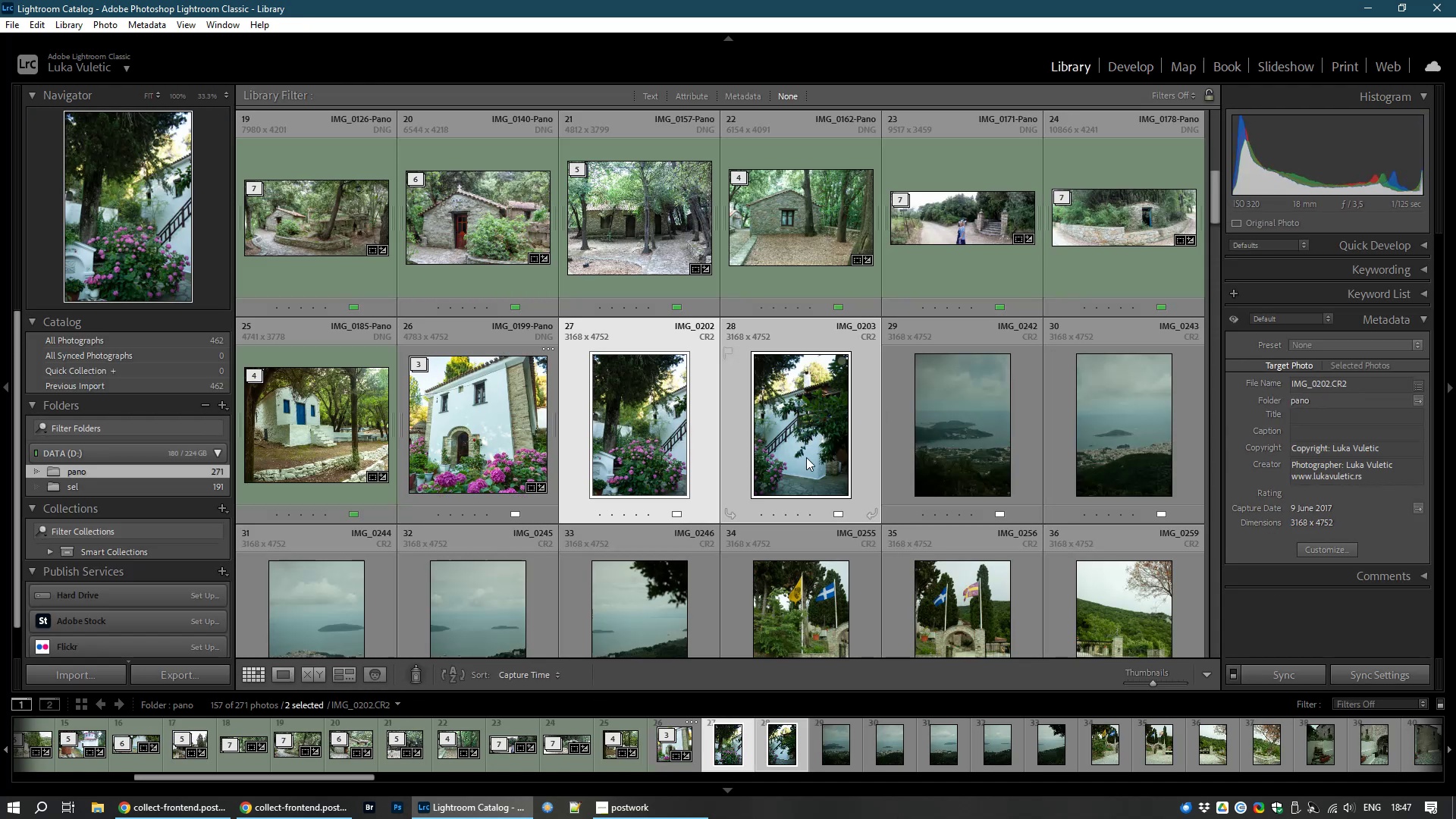 
key(Control+M)
 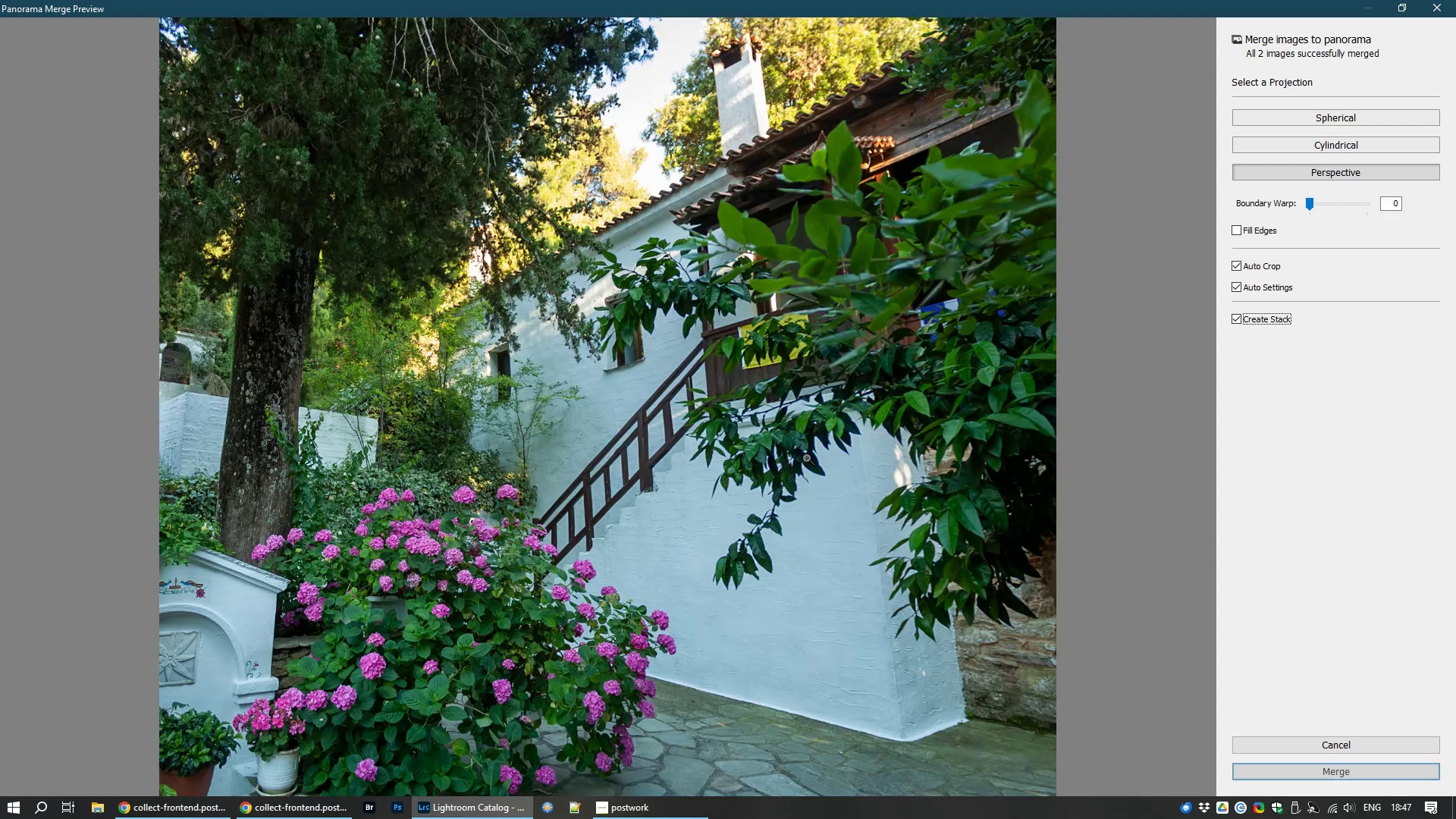 
wait(11.39)
 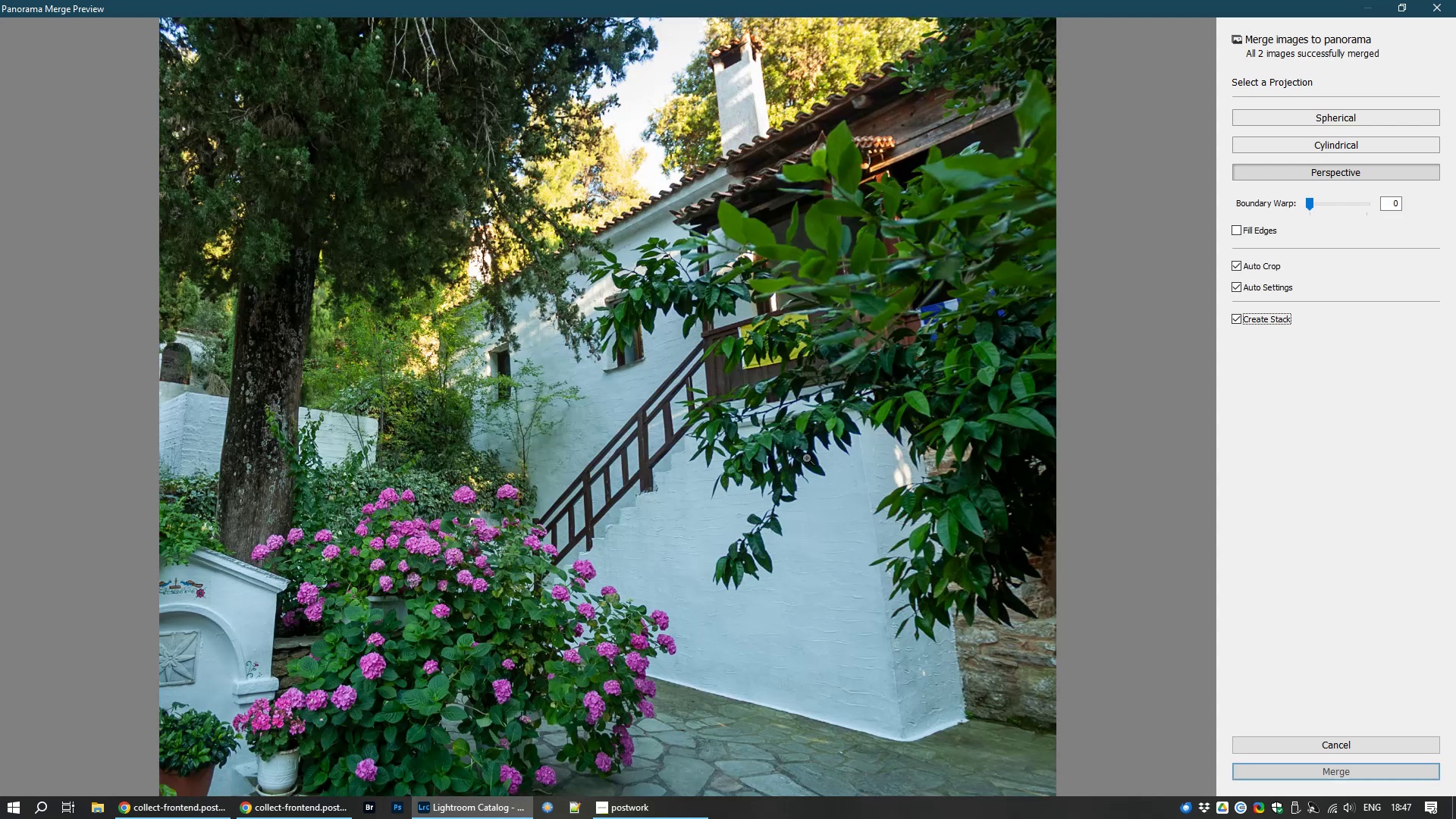 
left_click([1330, 122])
 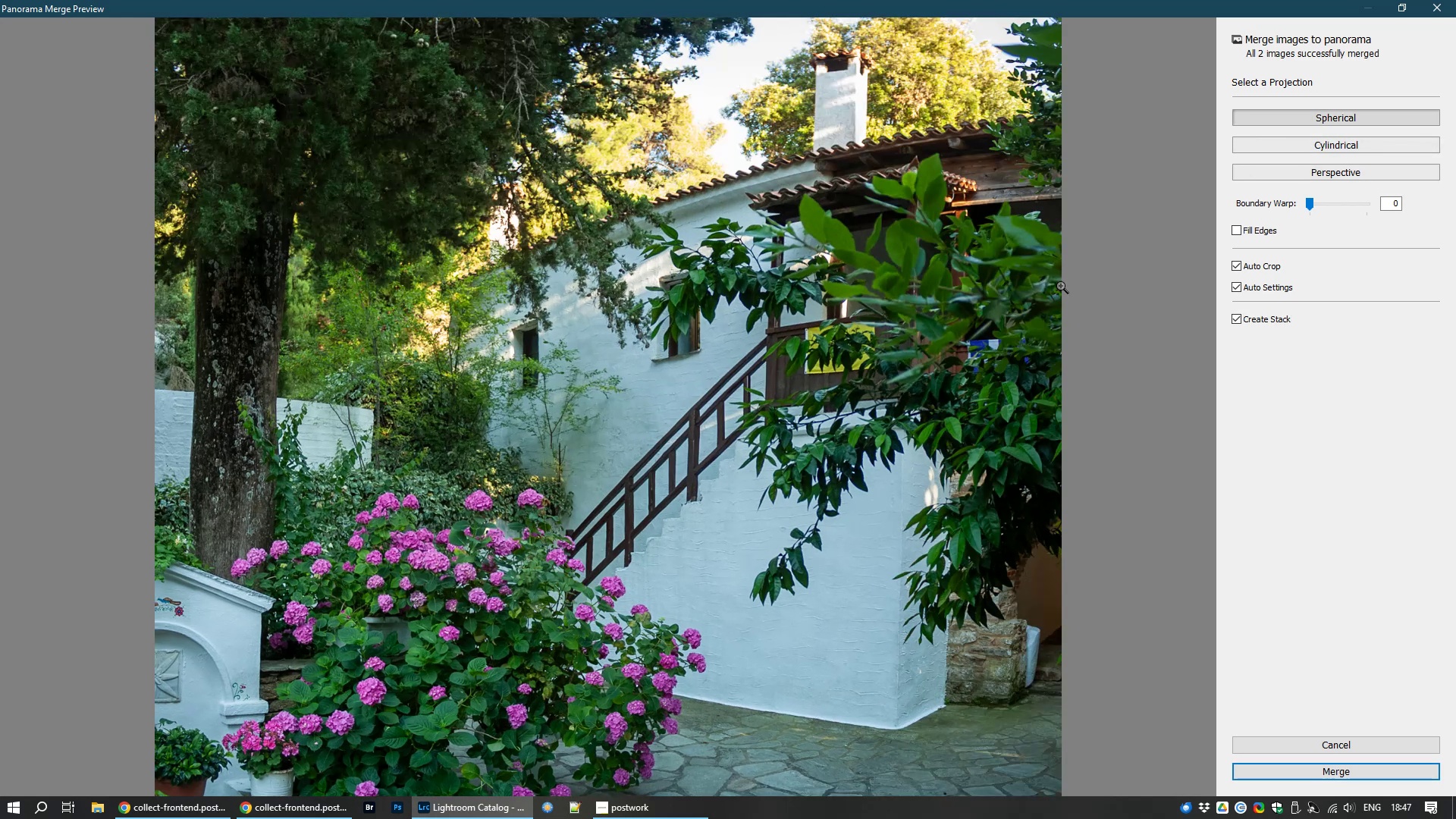 
wait(6.08)
 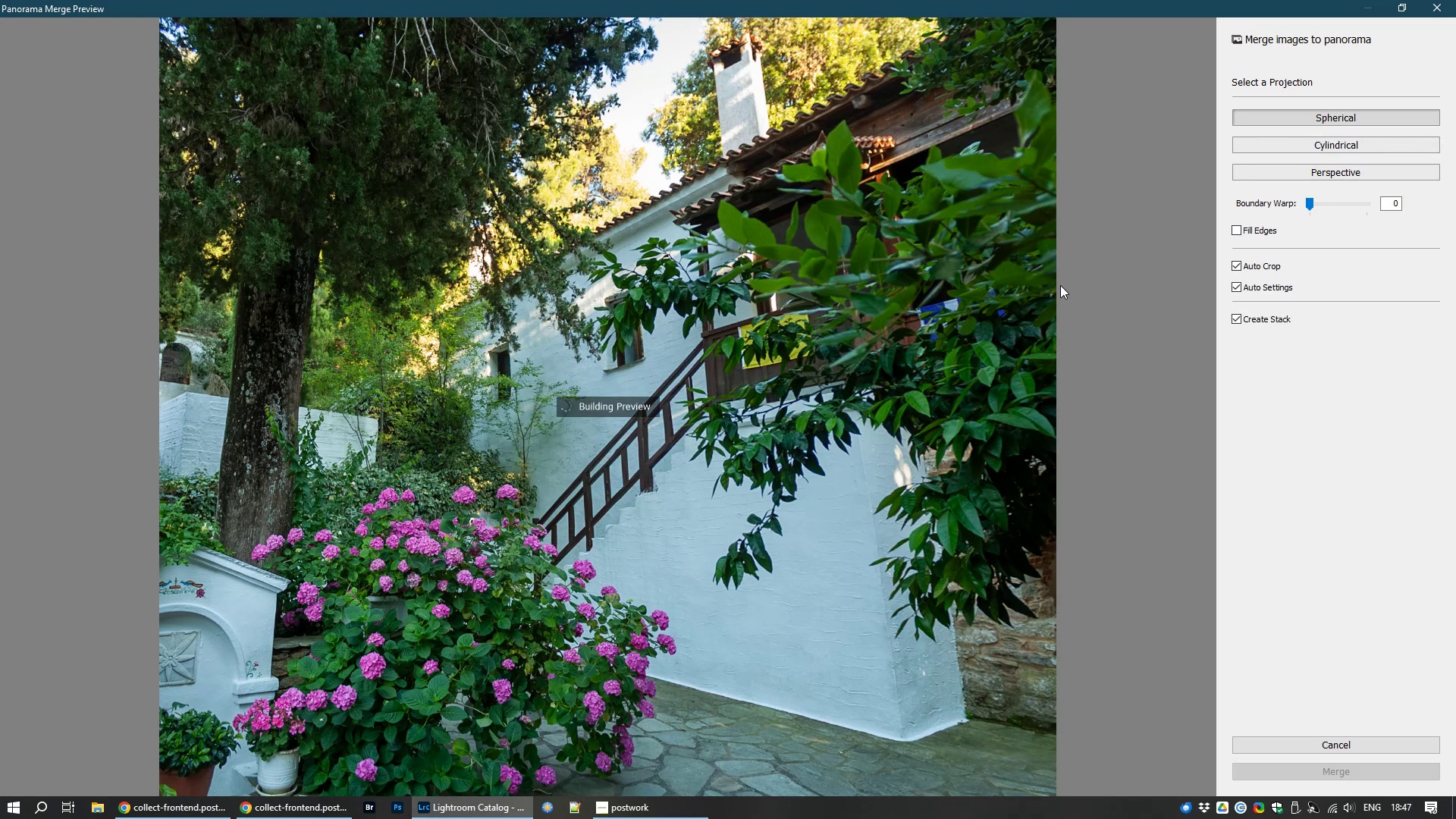 
left_click([1316, 173])
 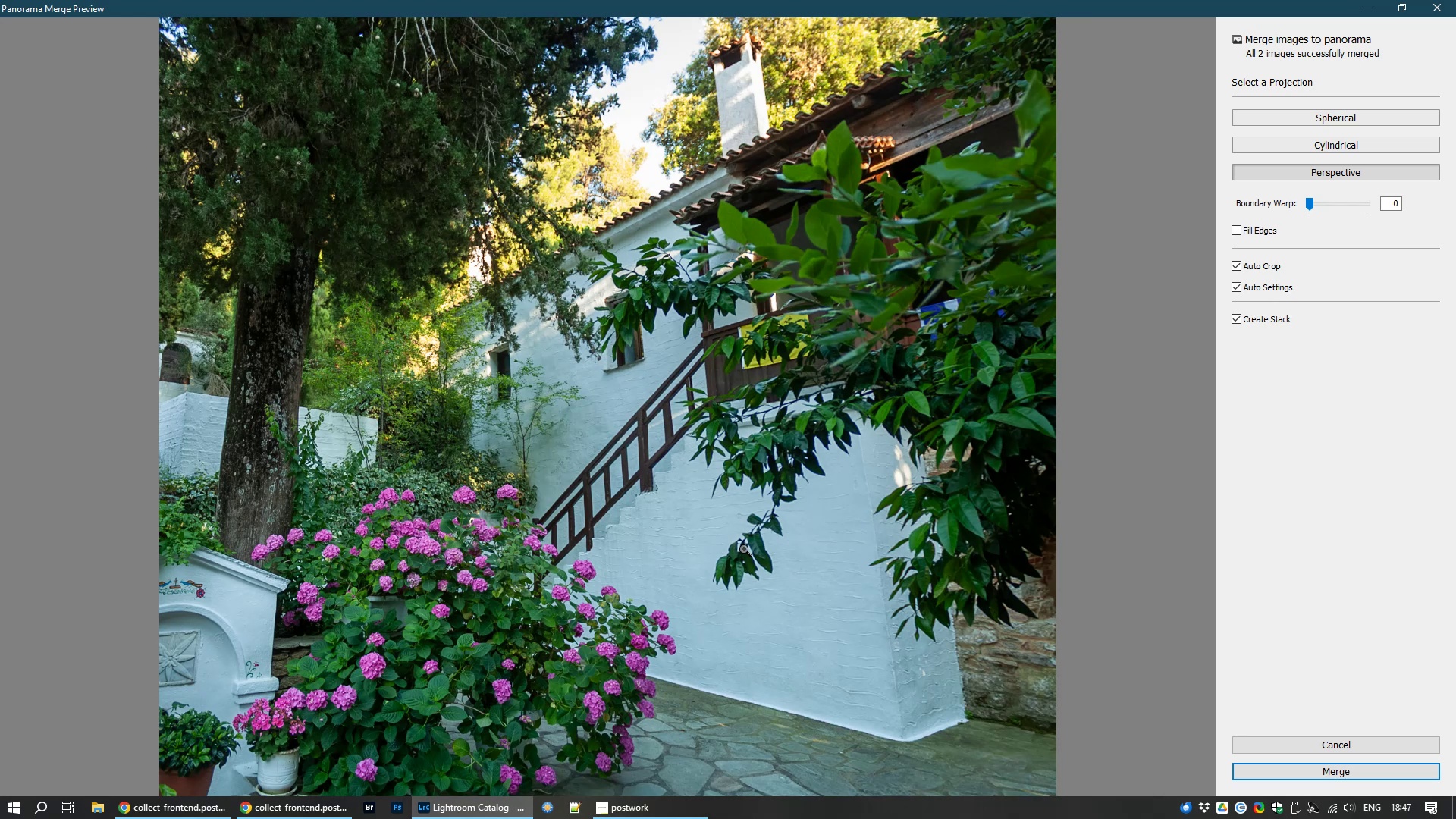 
wait(5.68)
 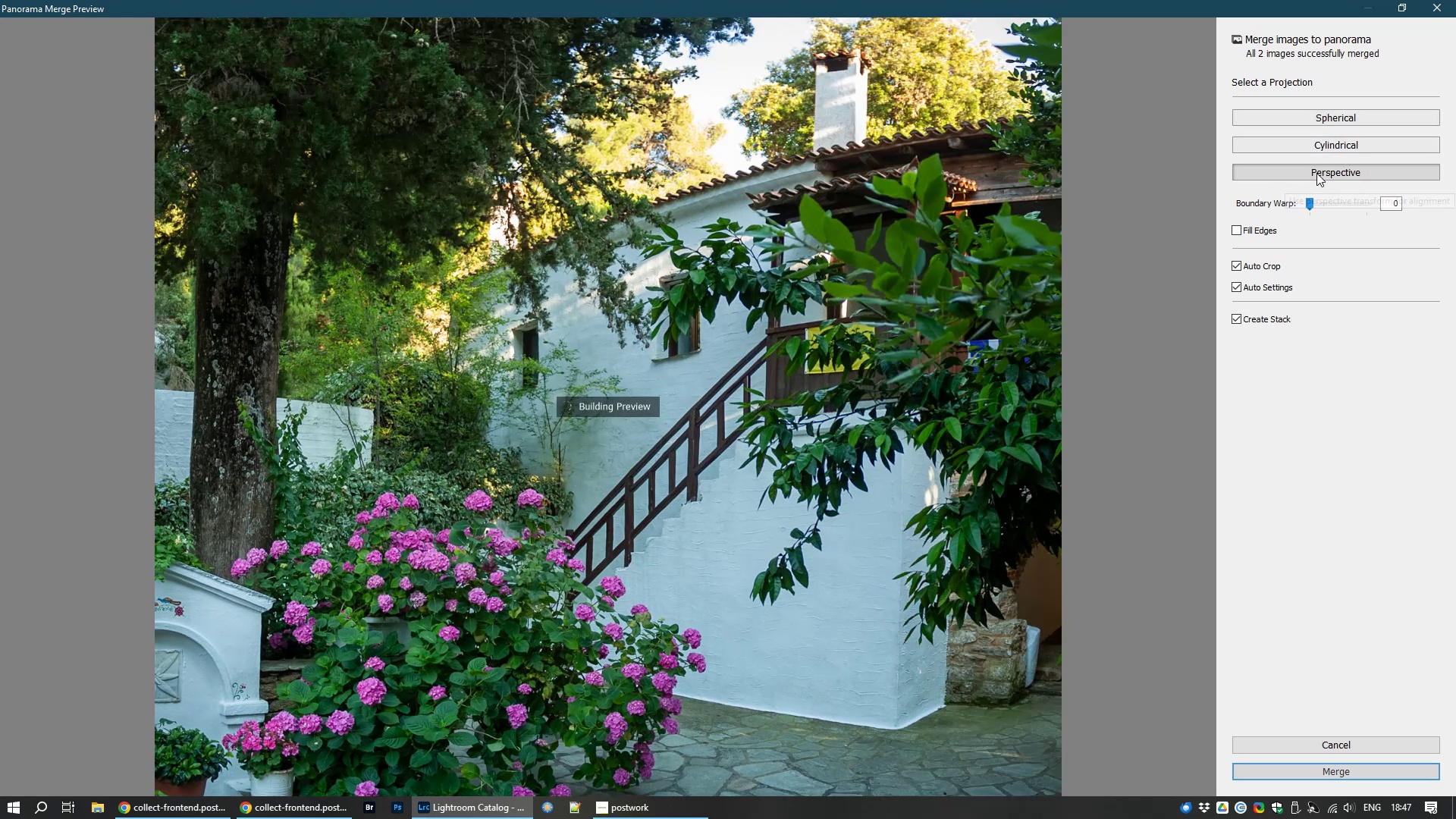 
left_click([1320, 773])
 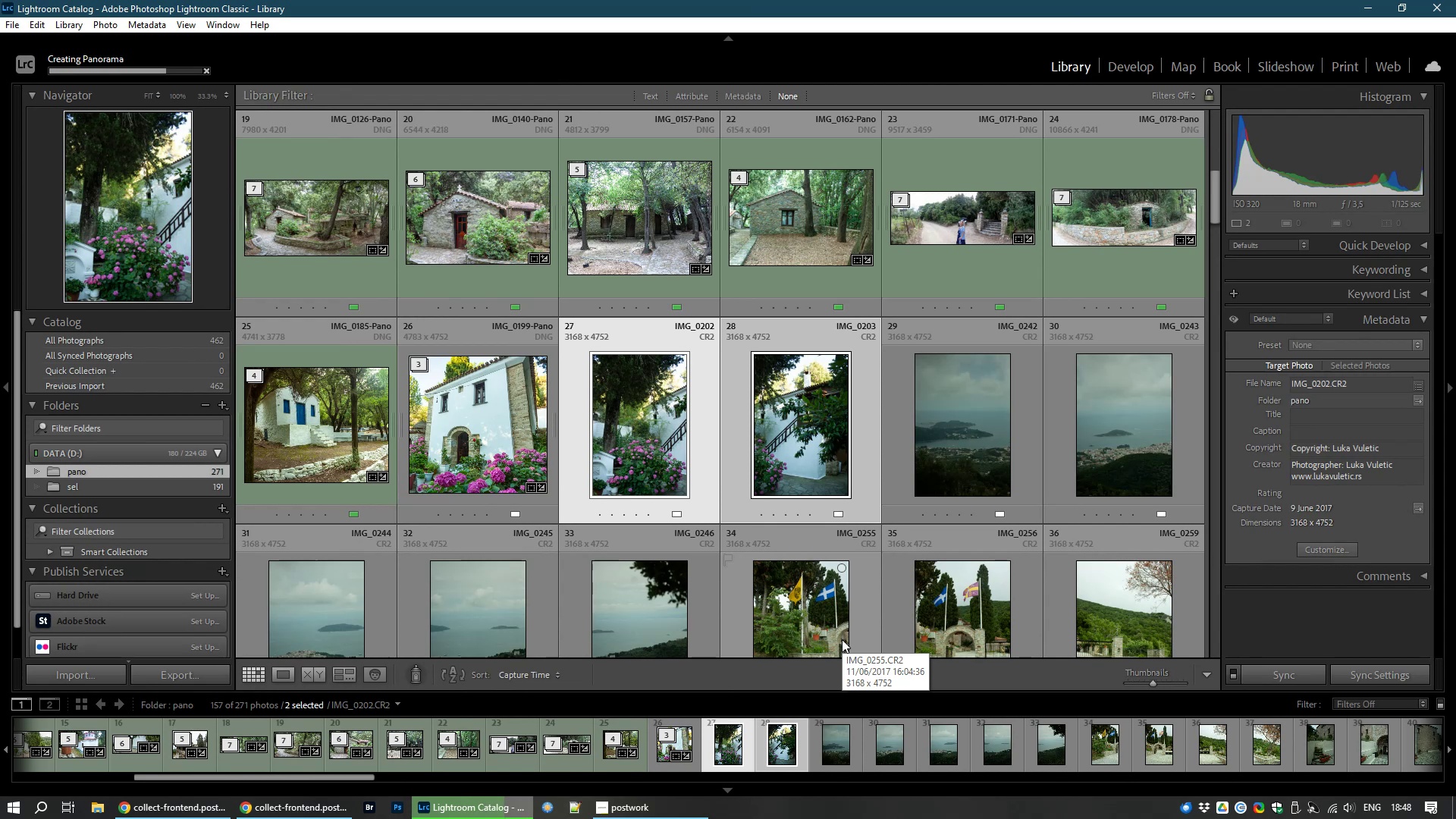 
wait(19.61)
 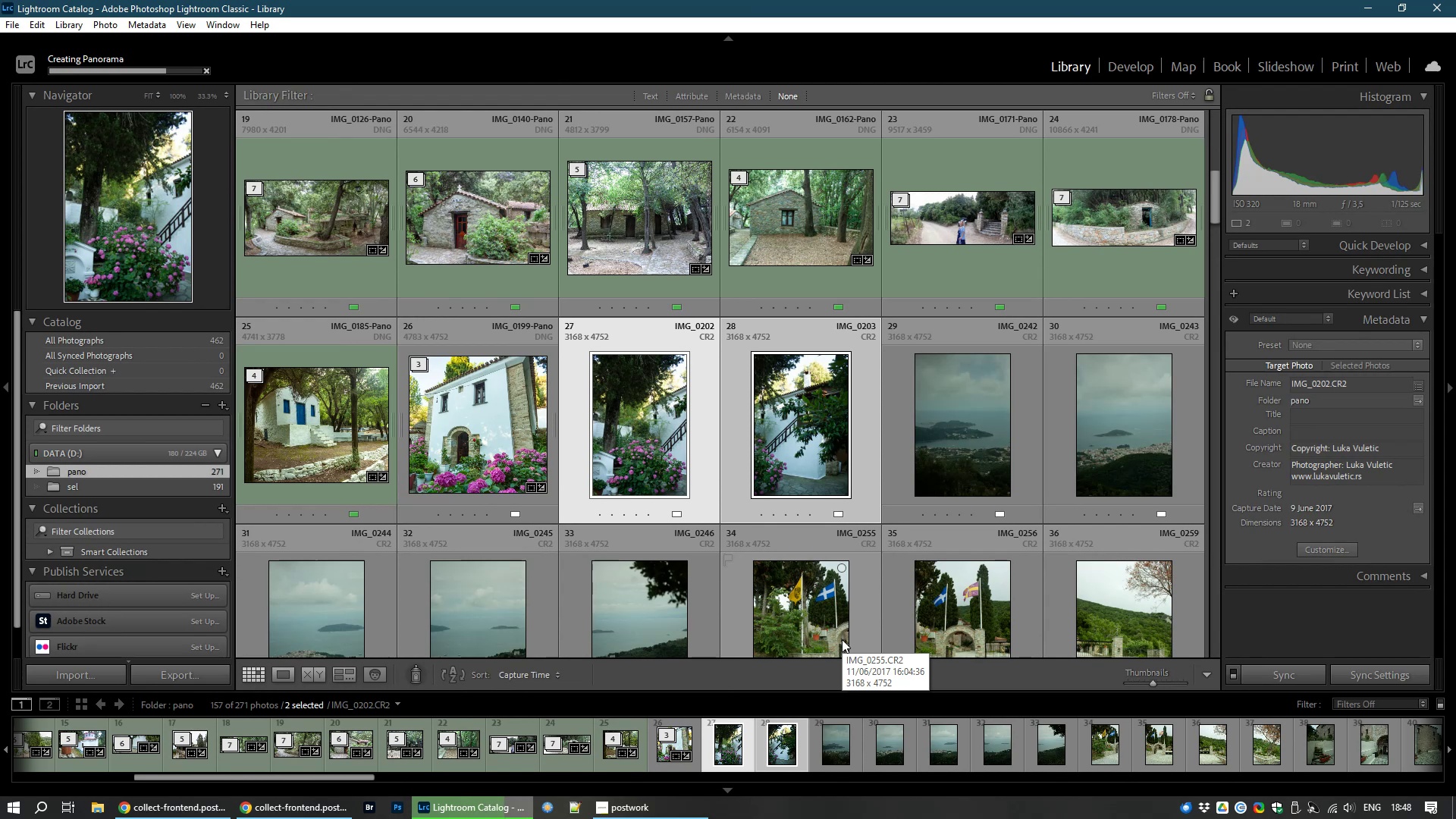 
left_click([1128, 69])
 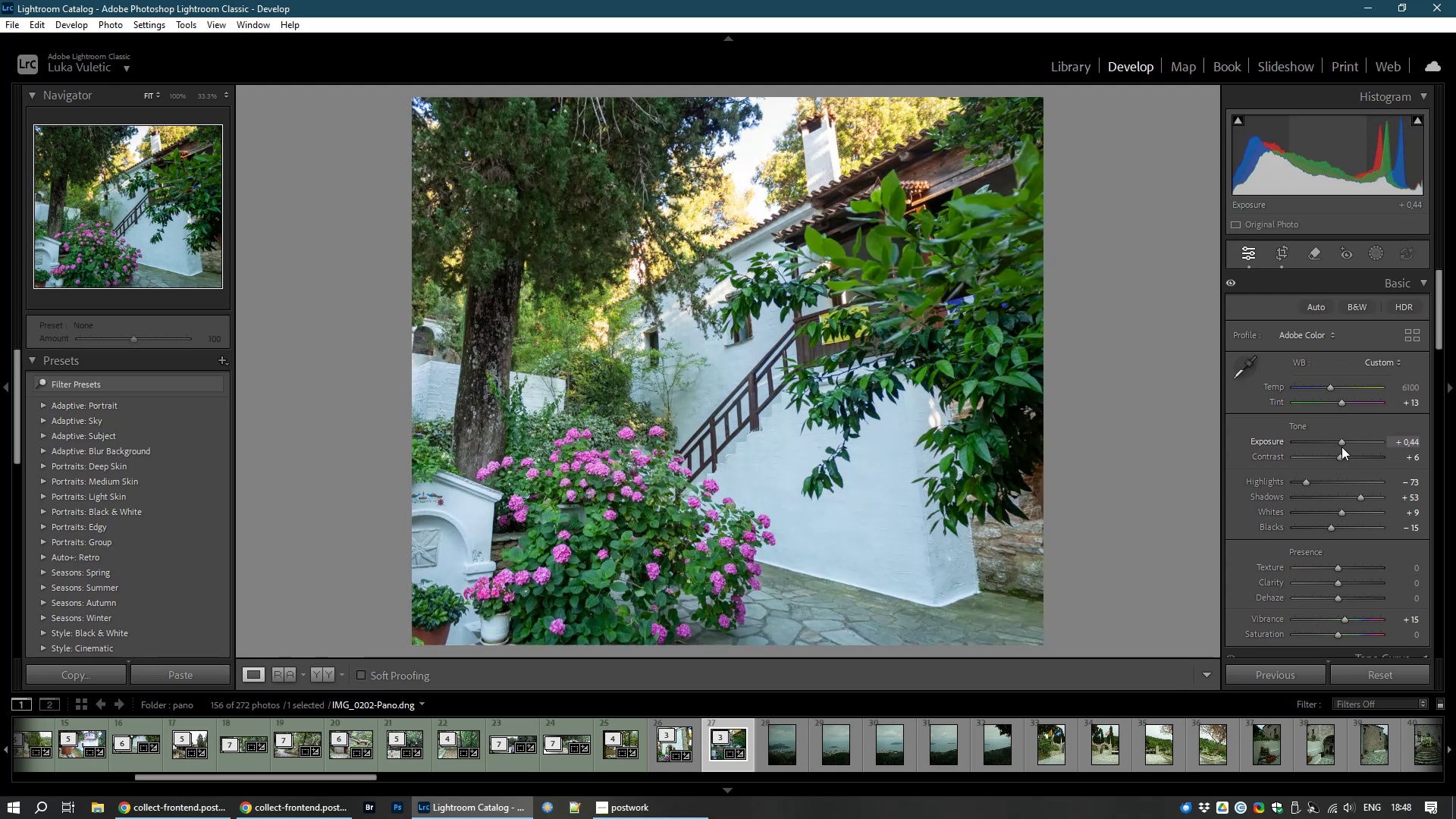 
wait(21.52)
 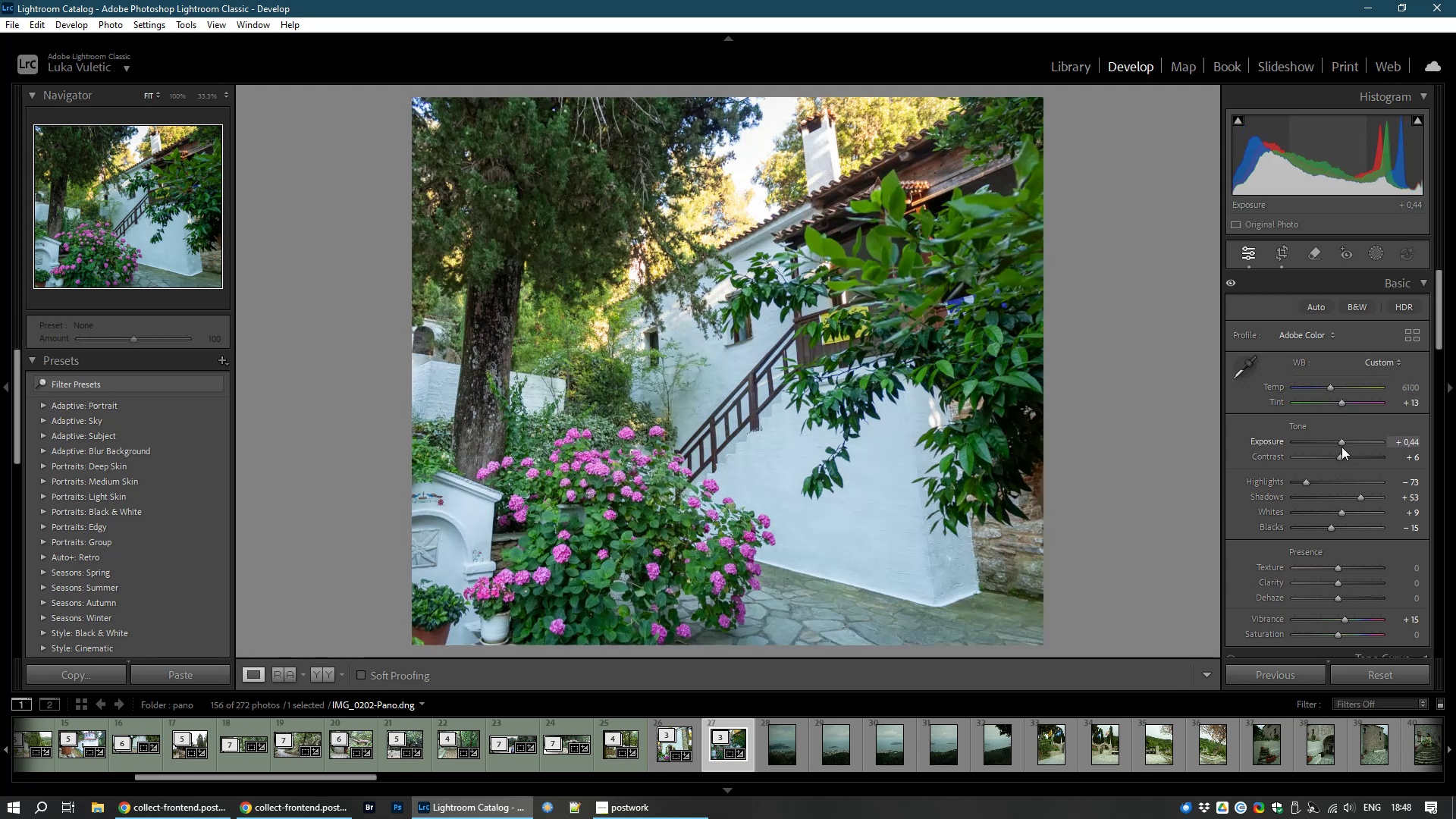 
left_click([1078, 67])
 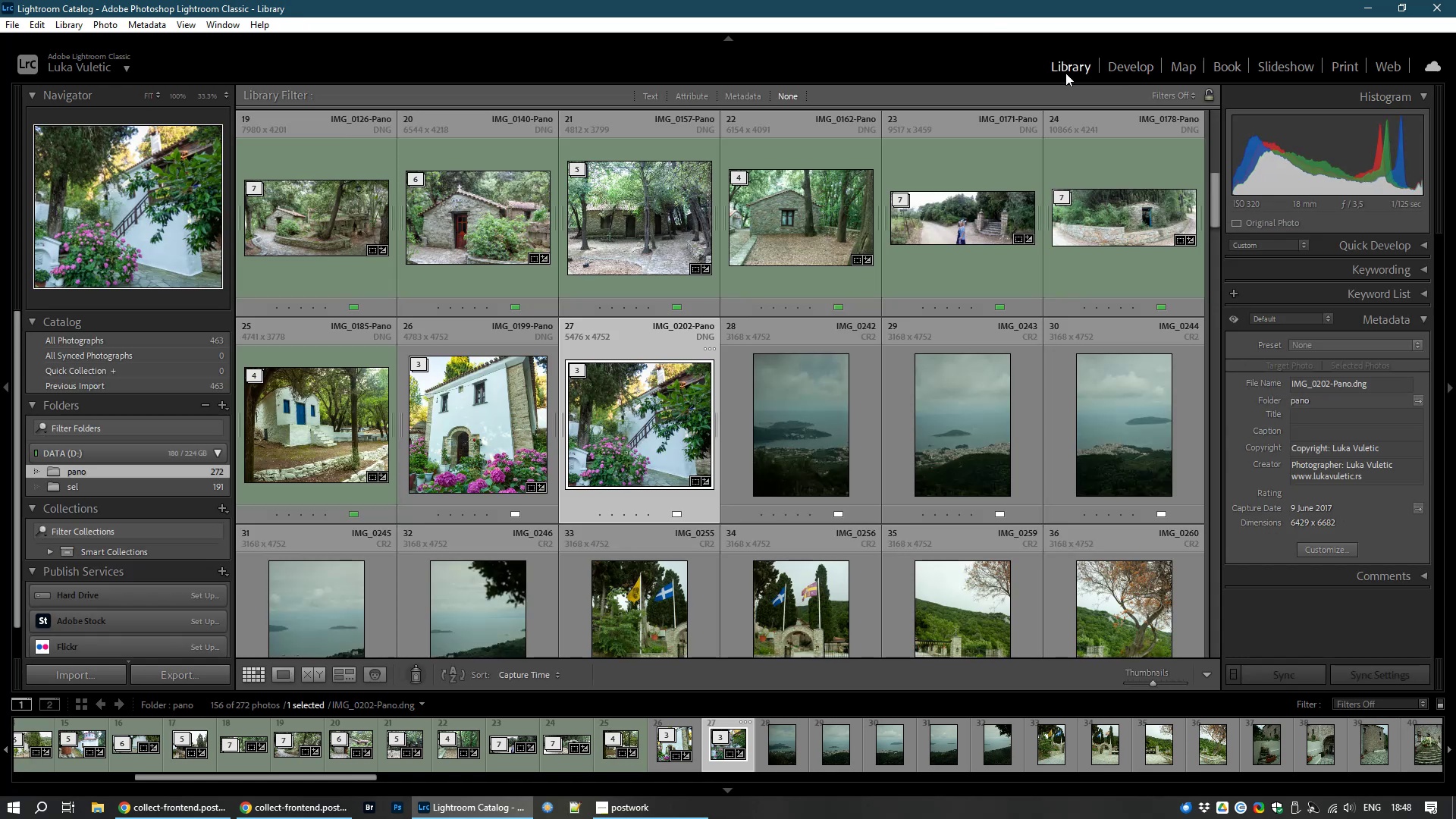 
key(8)
 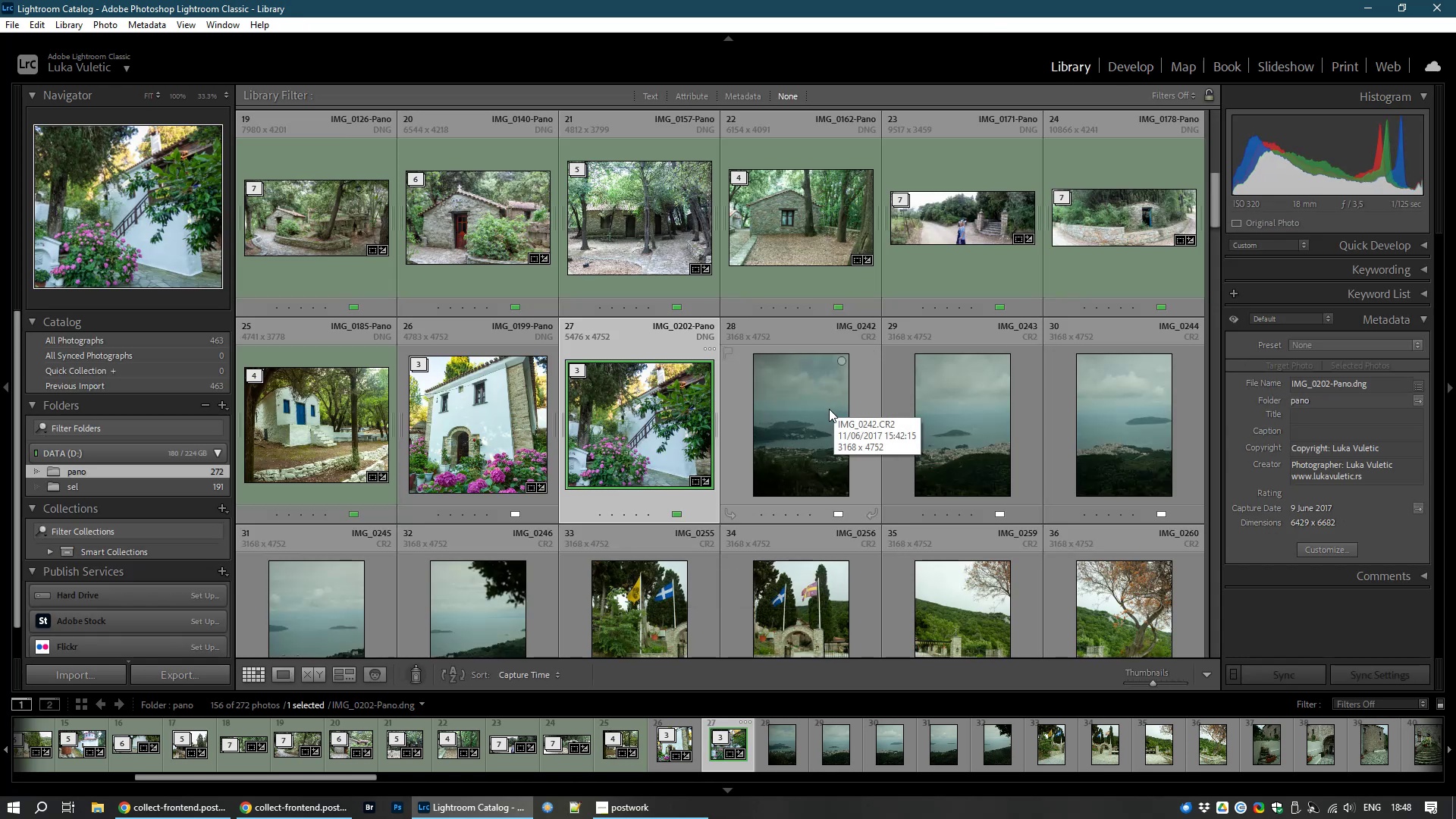 
left_click([829, 409])
 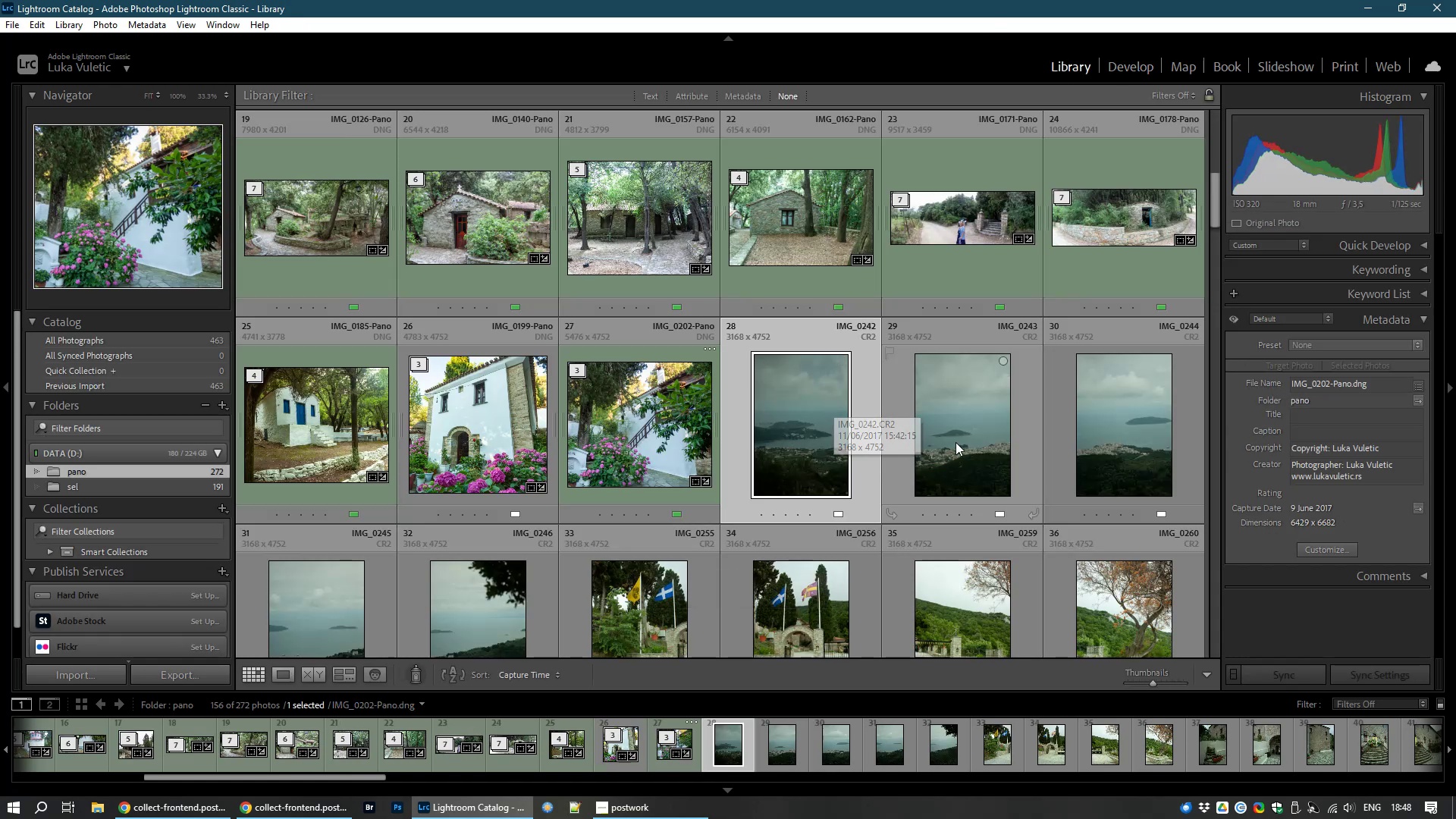 
hold_key(key=ControlLeft, duration=1.28)
left_click([956, 441])
 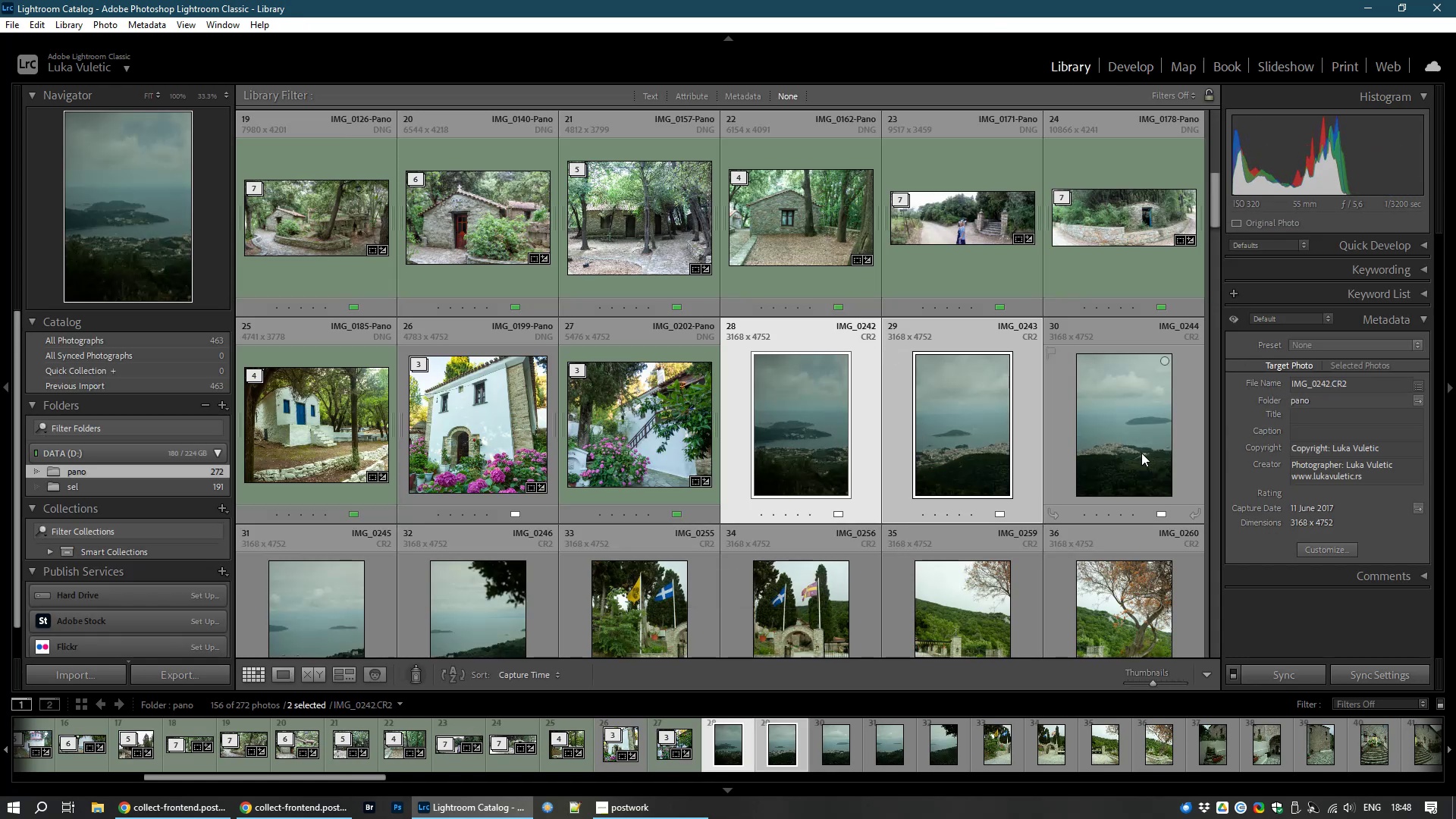 
left_click([1141, 453])
 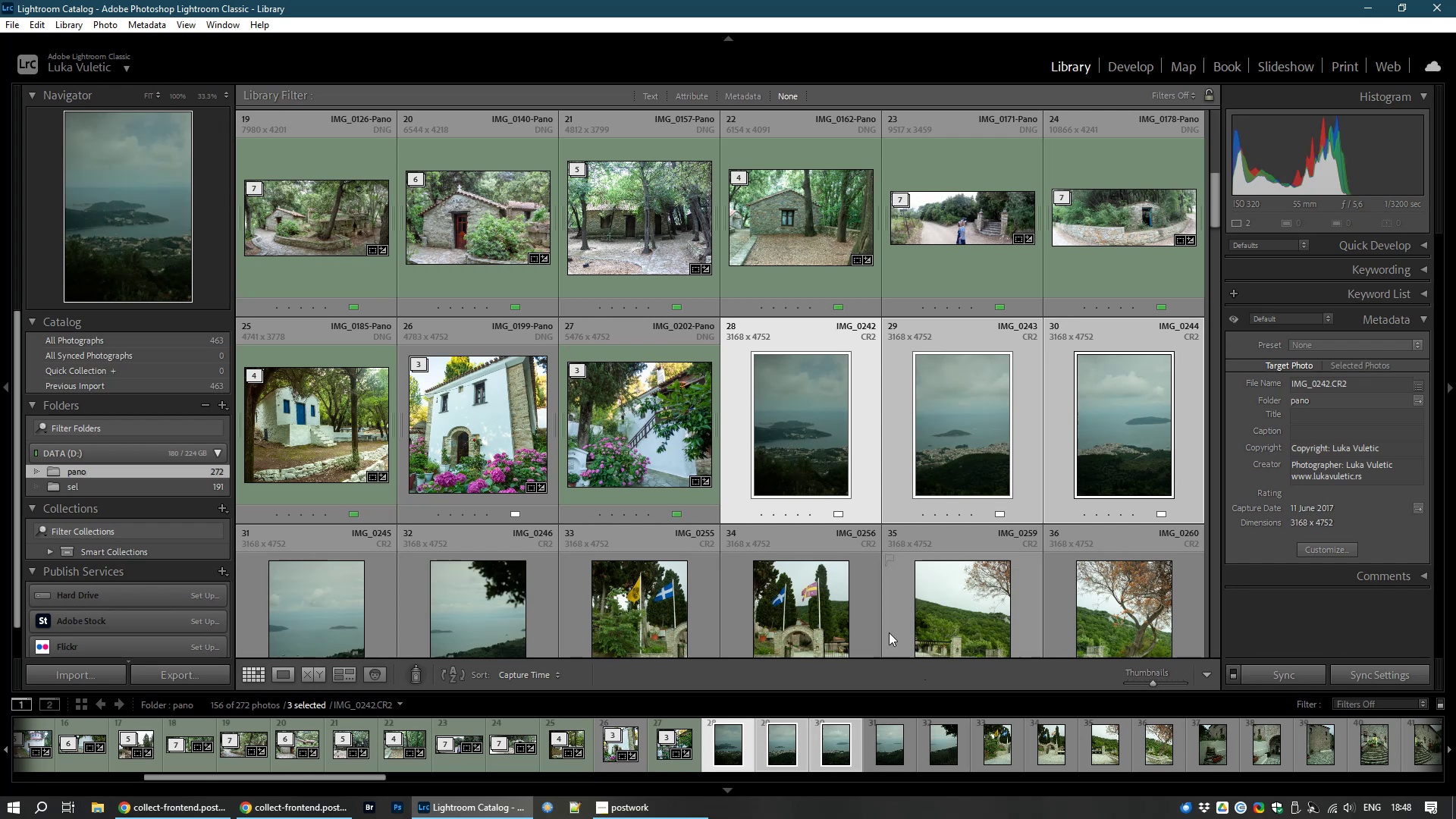 
scroll: coordinate [886, 628], scroll_direction: down, amount: 1.0
 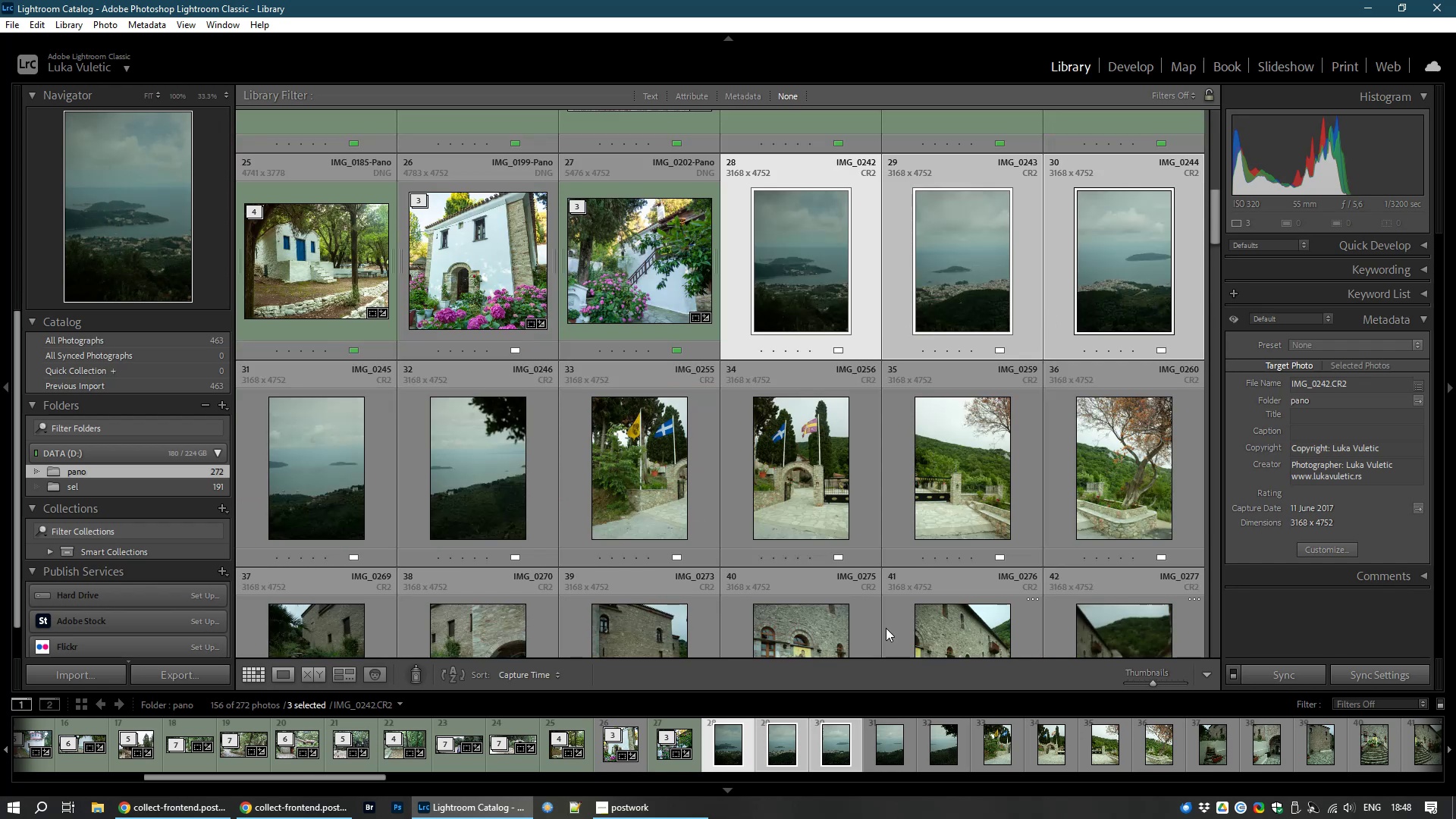 
hold_key(key=ControlLeft, duration=1.52)
left_click([309, 483])
 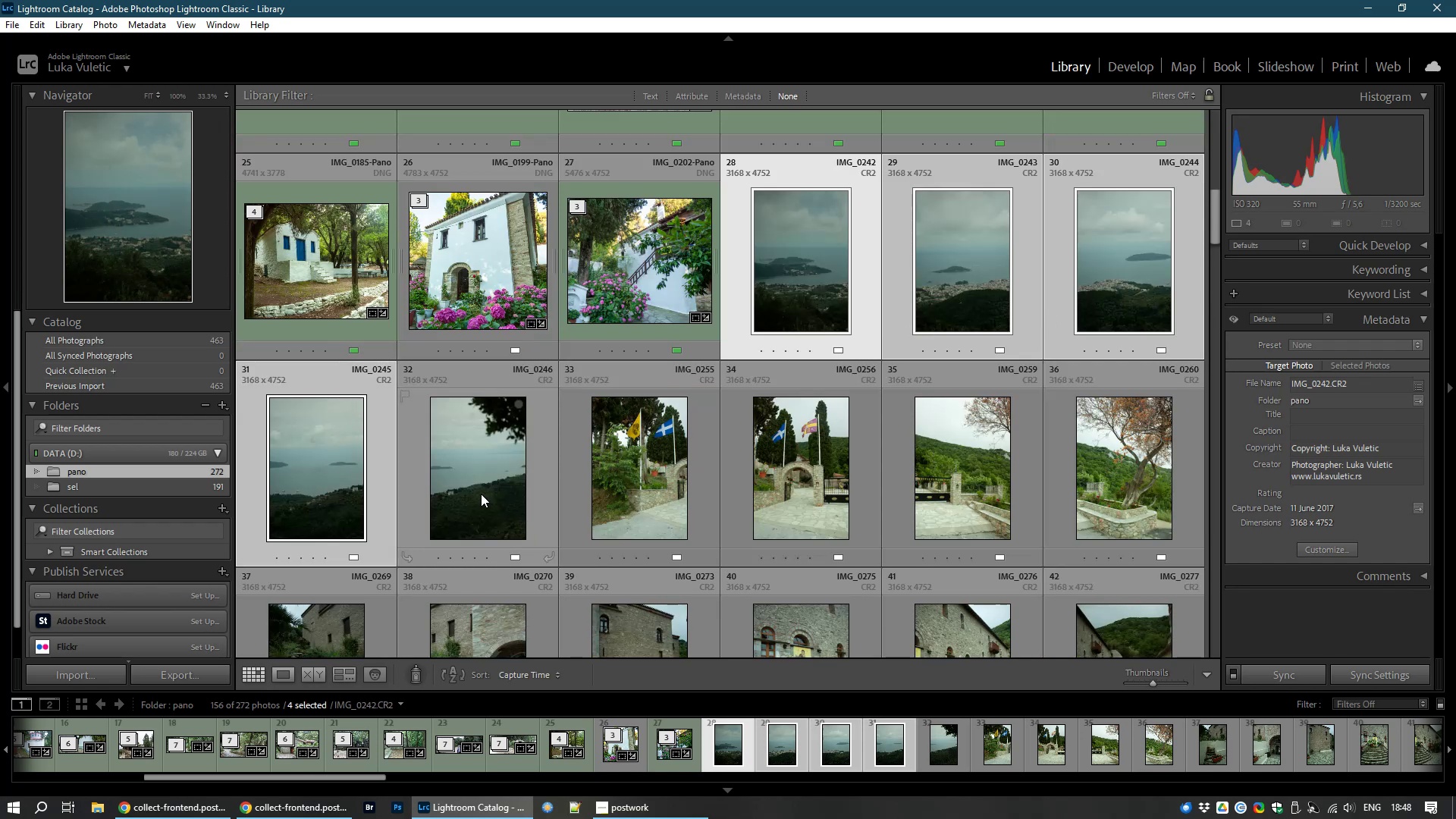 
hold_key(key=ControlLeft, duration=1.53)
left_click([481, 494])
 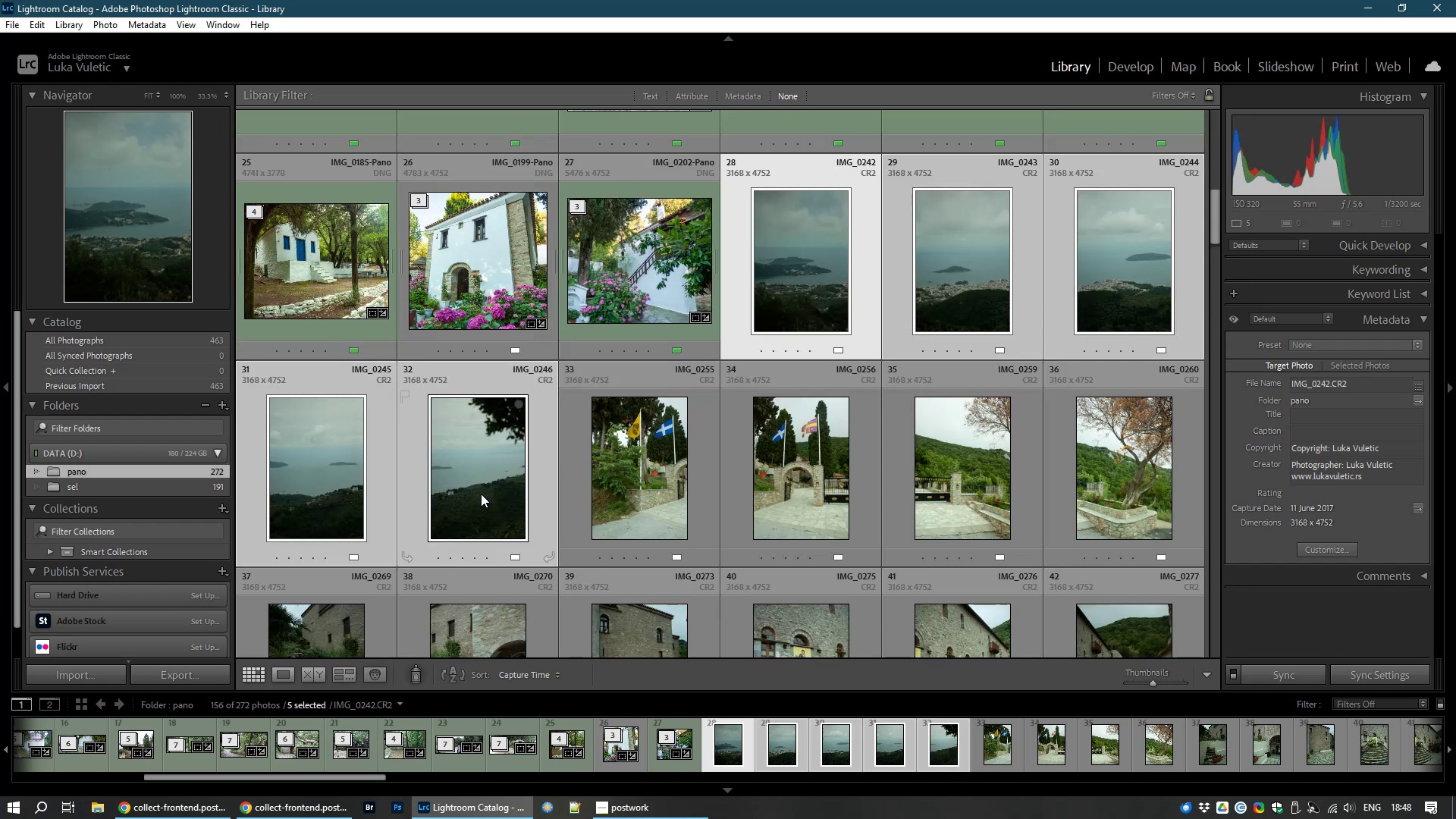 
key(Control+M)
 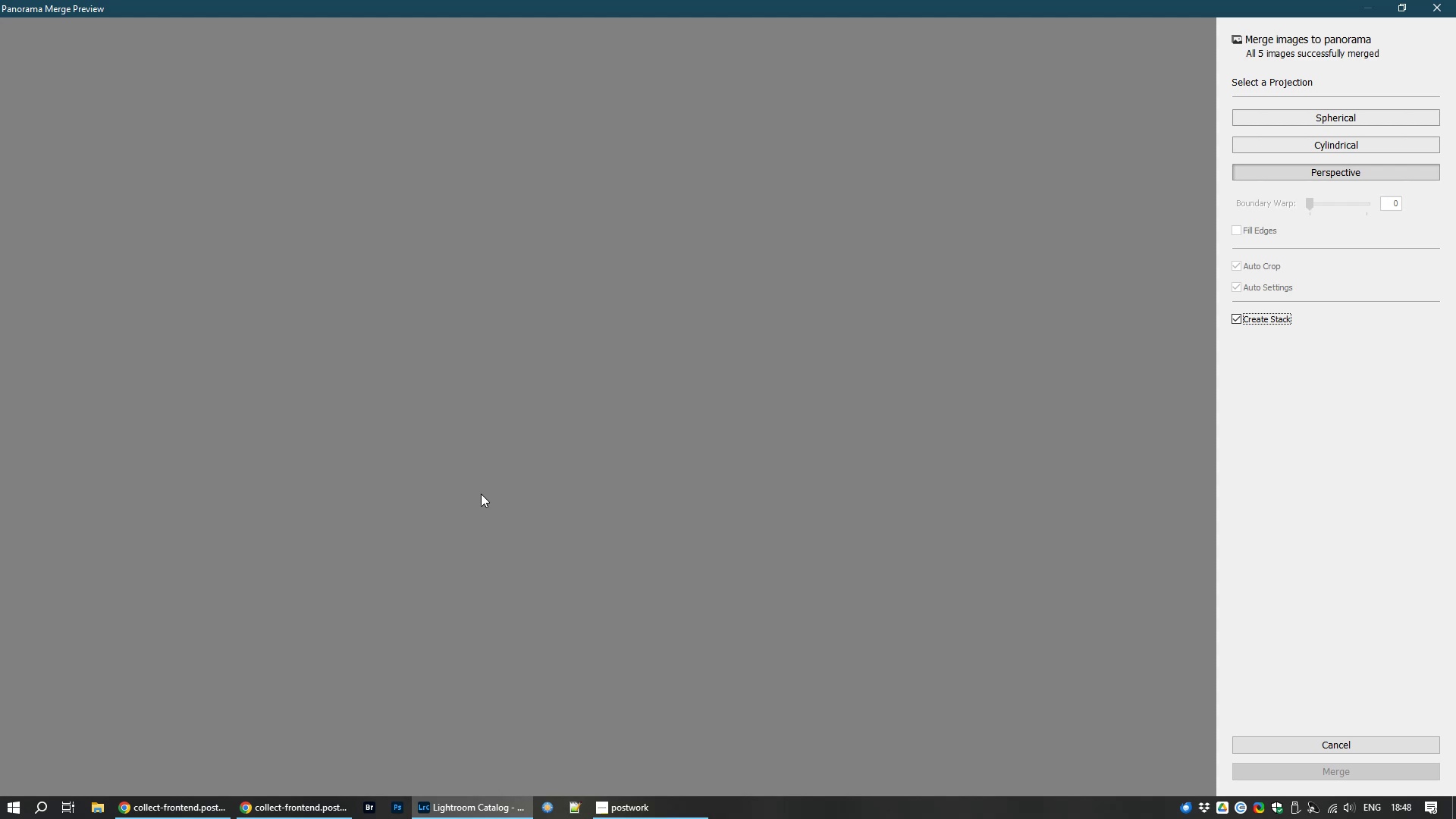 
wait(11.68)
 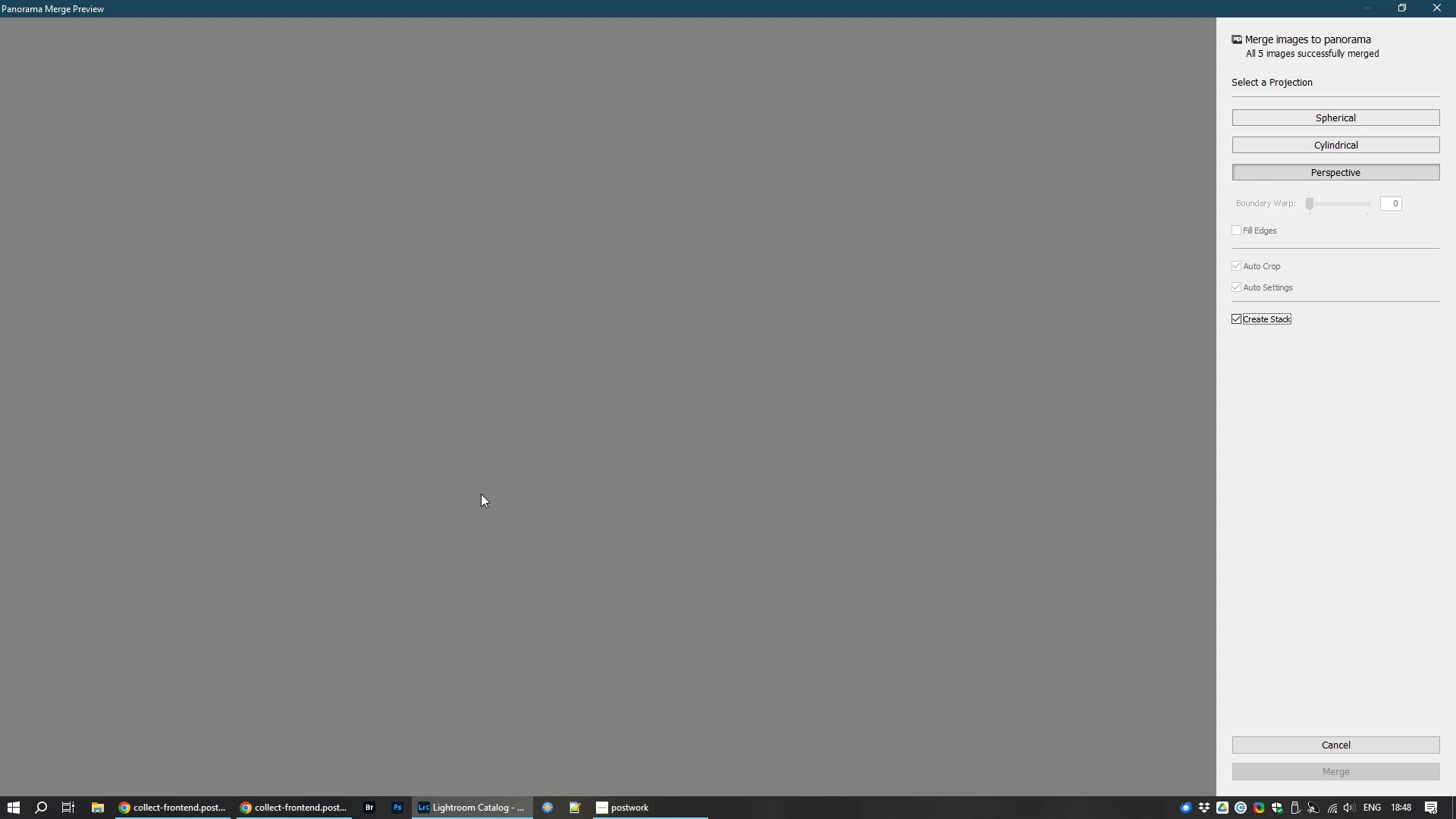 
left_click([1387, 114])
 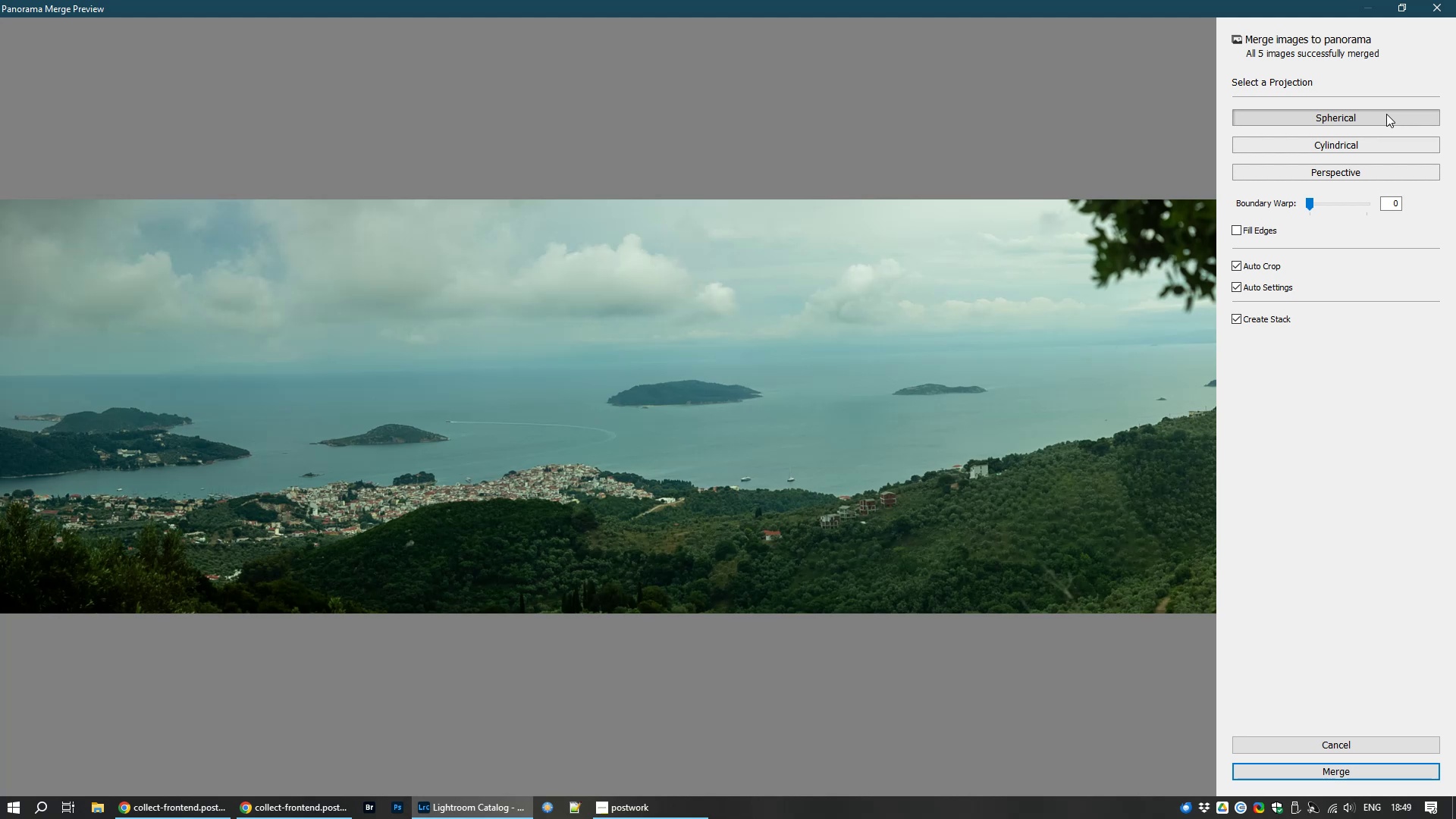 
wait(10.24)
 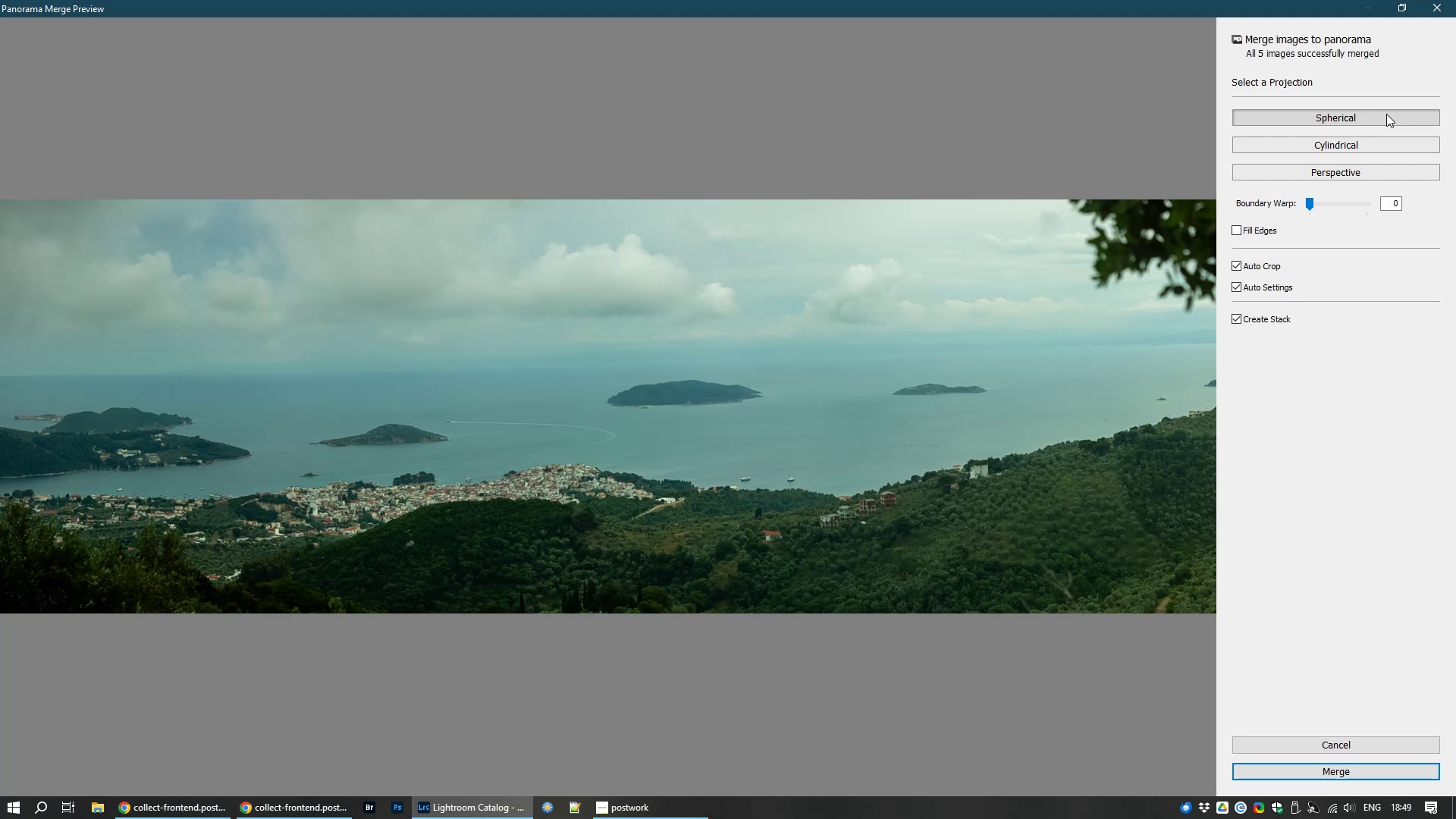 
mouse_move([1407, 121])
 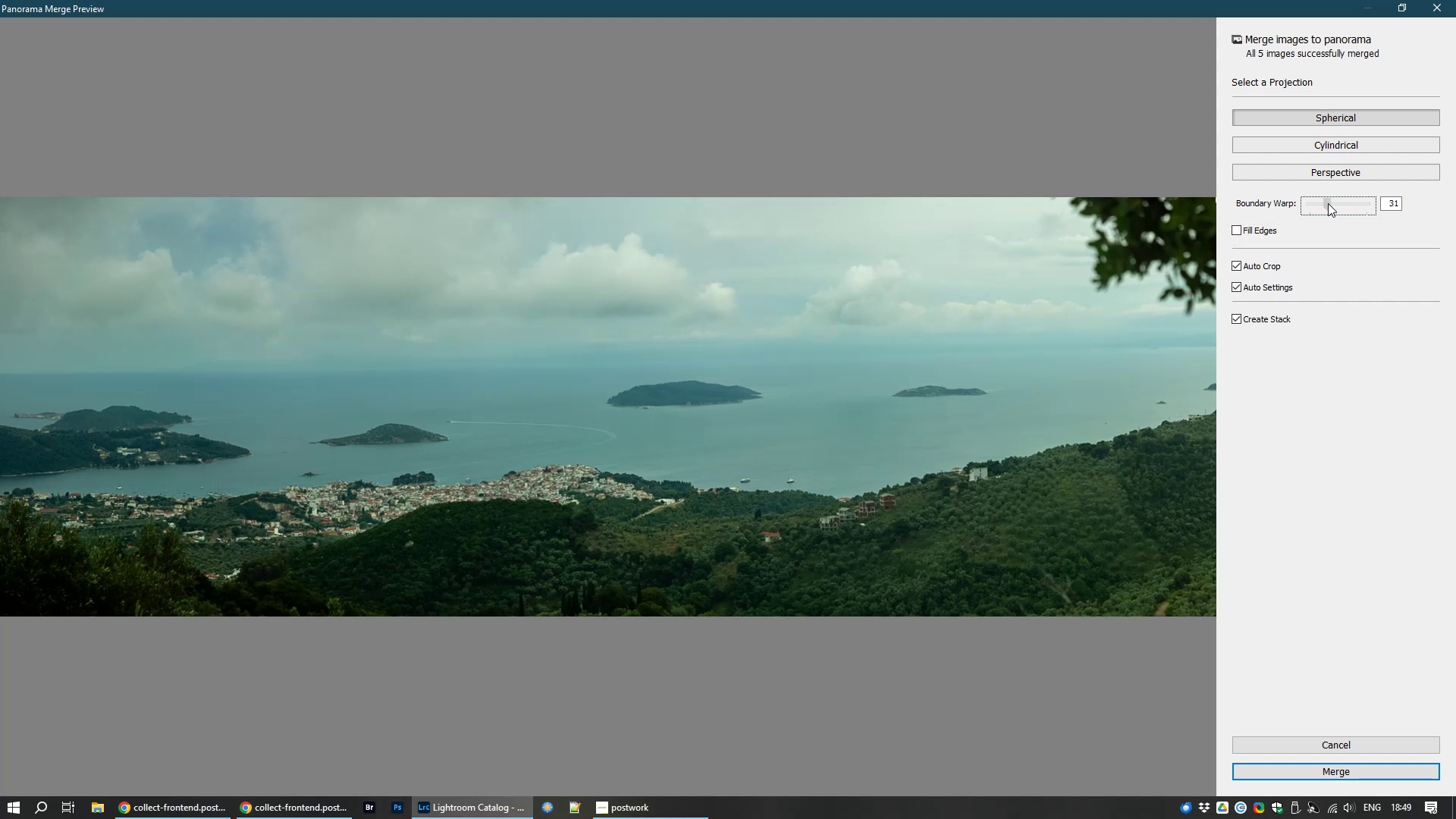 
wait(10.55)
 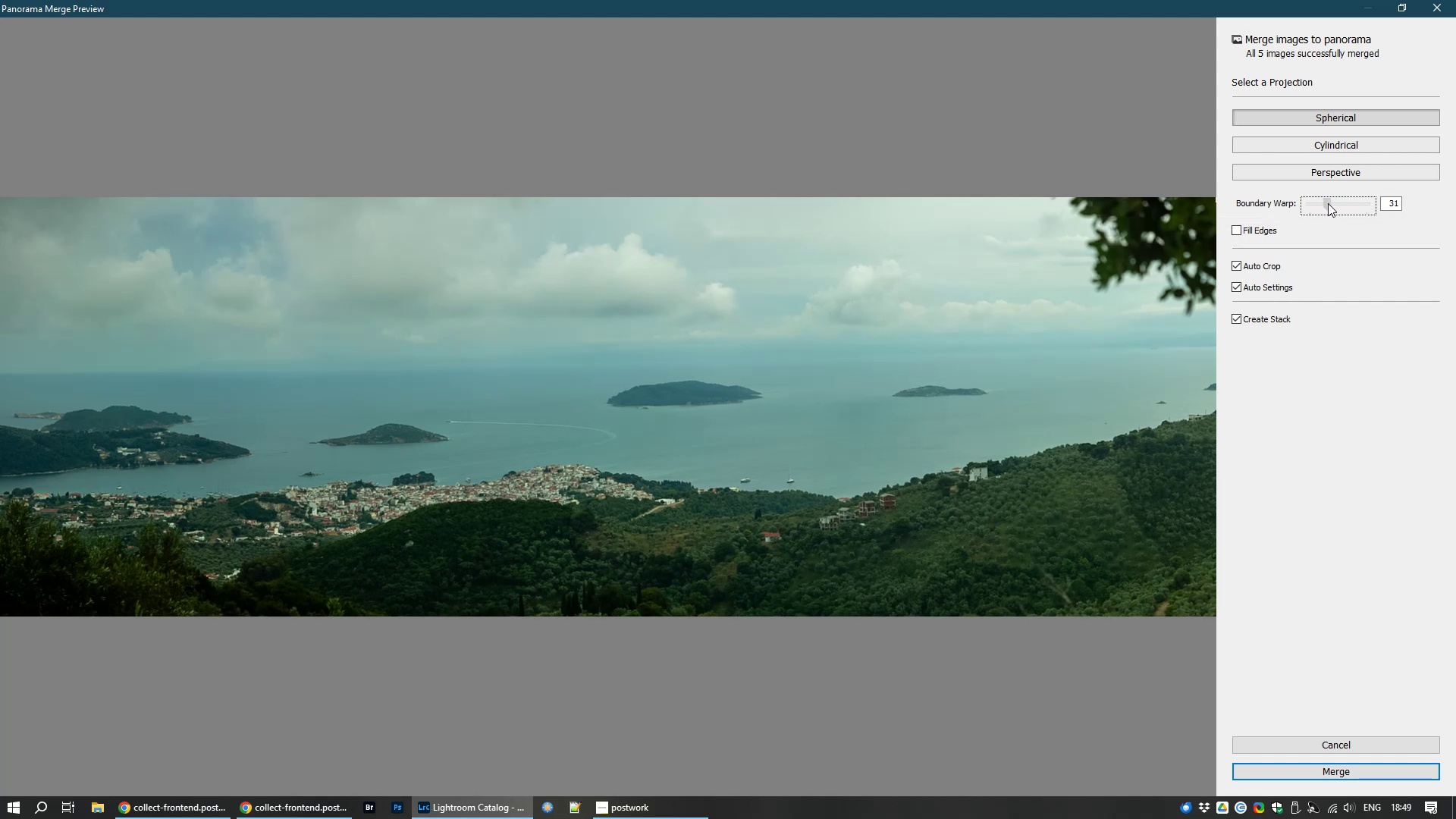 
left_click([1357, 773])
 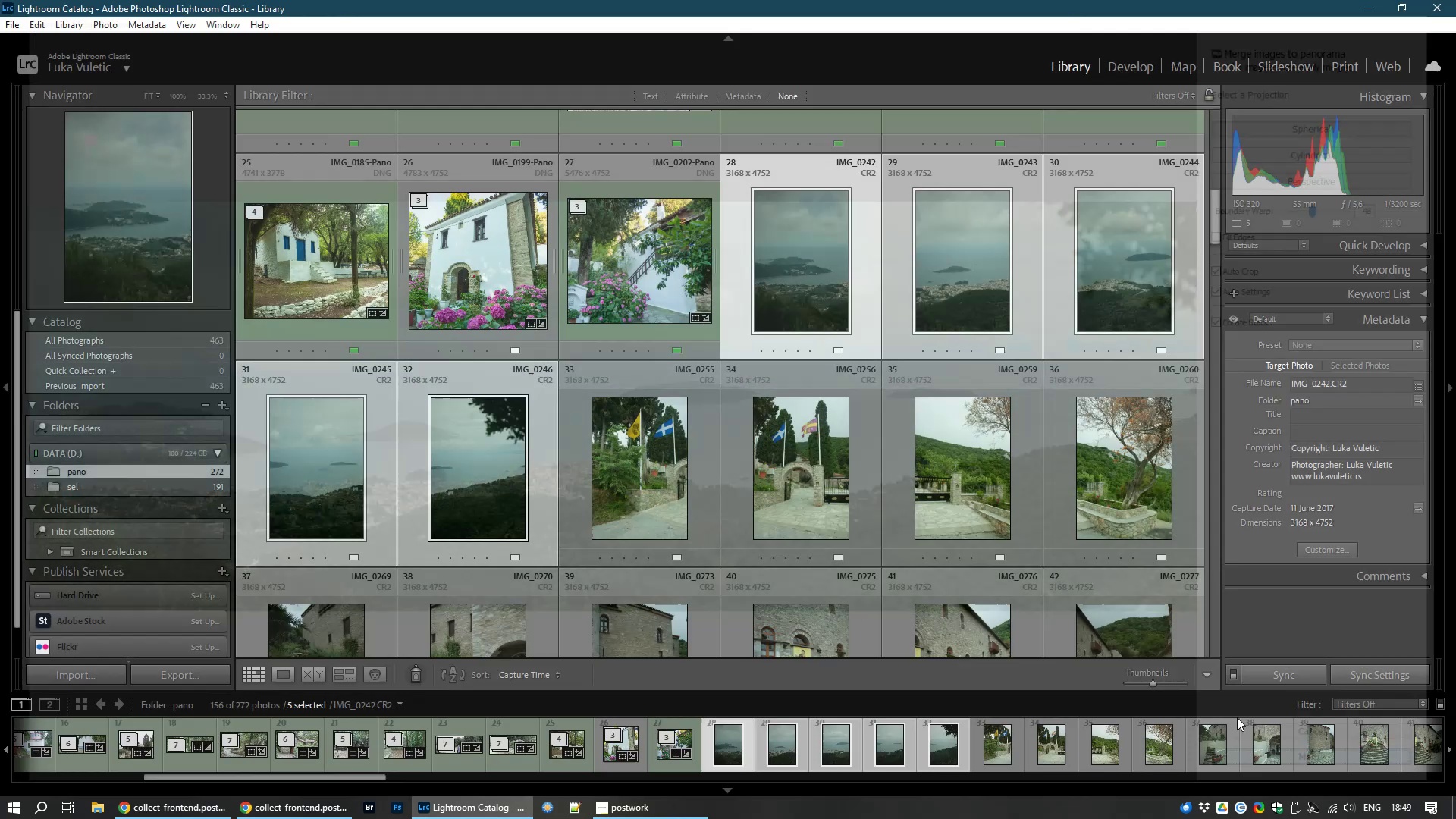 
mouse_move([961, 573])
 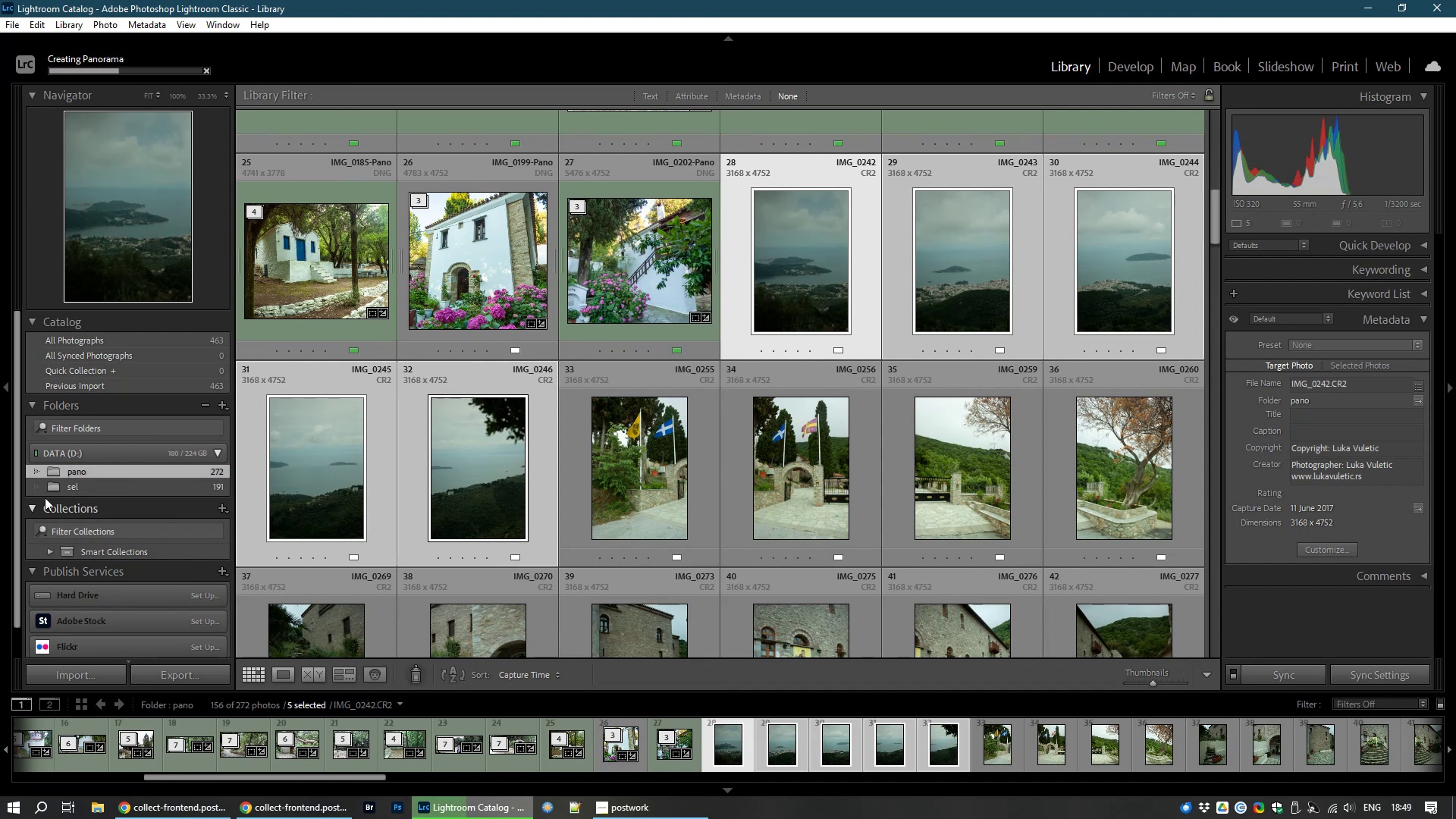 
left_click([183, 814])
 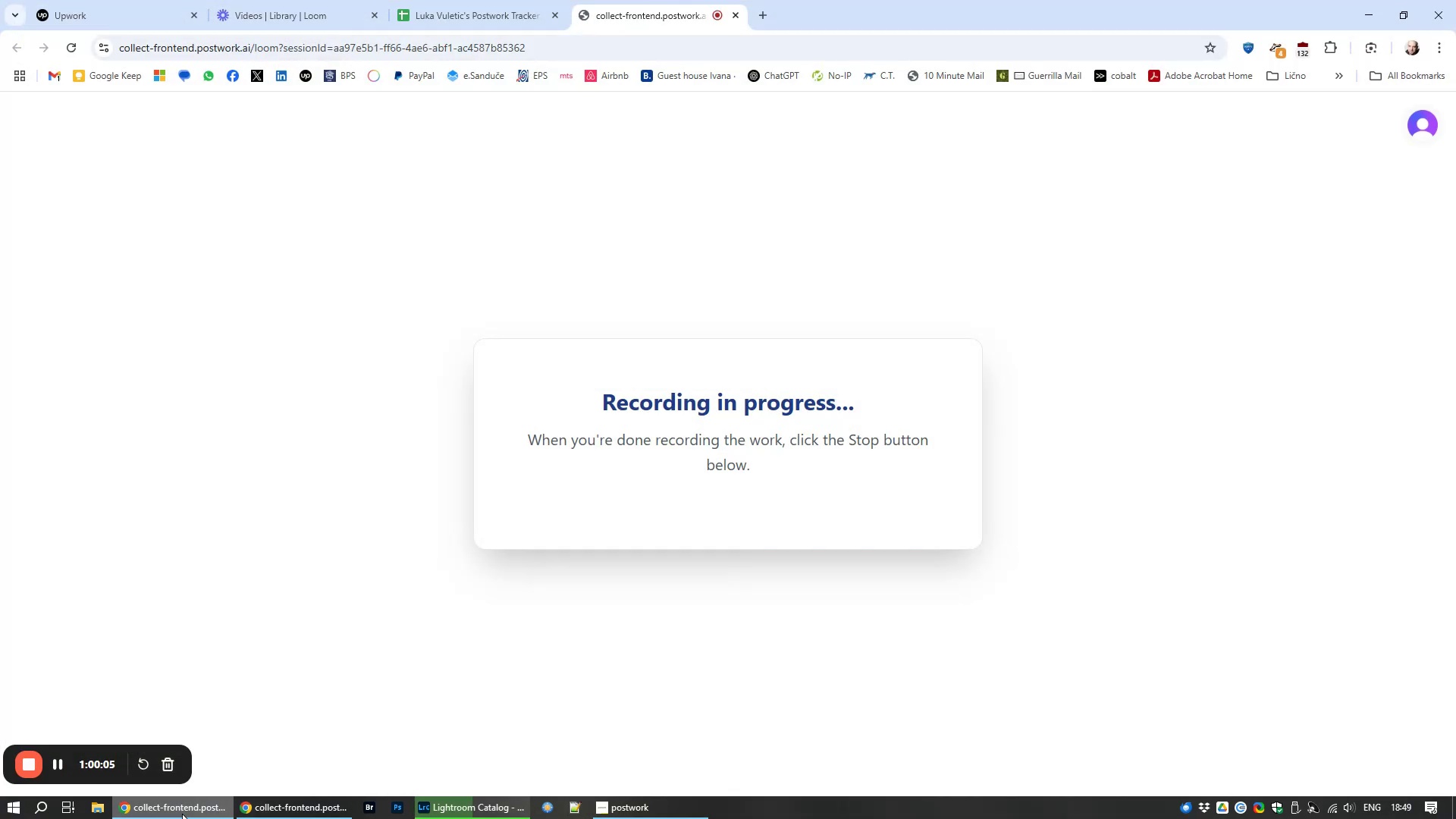 
left_click([182, 814])
 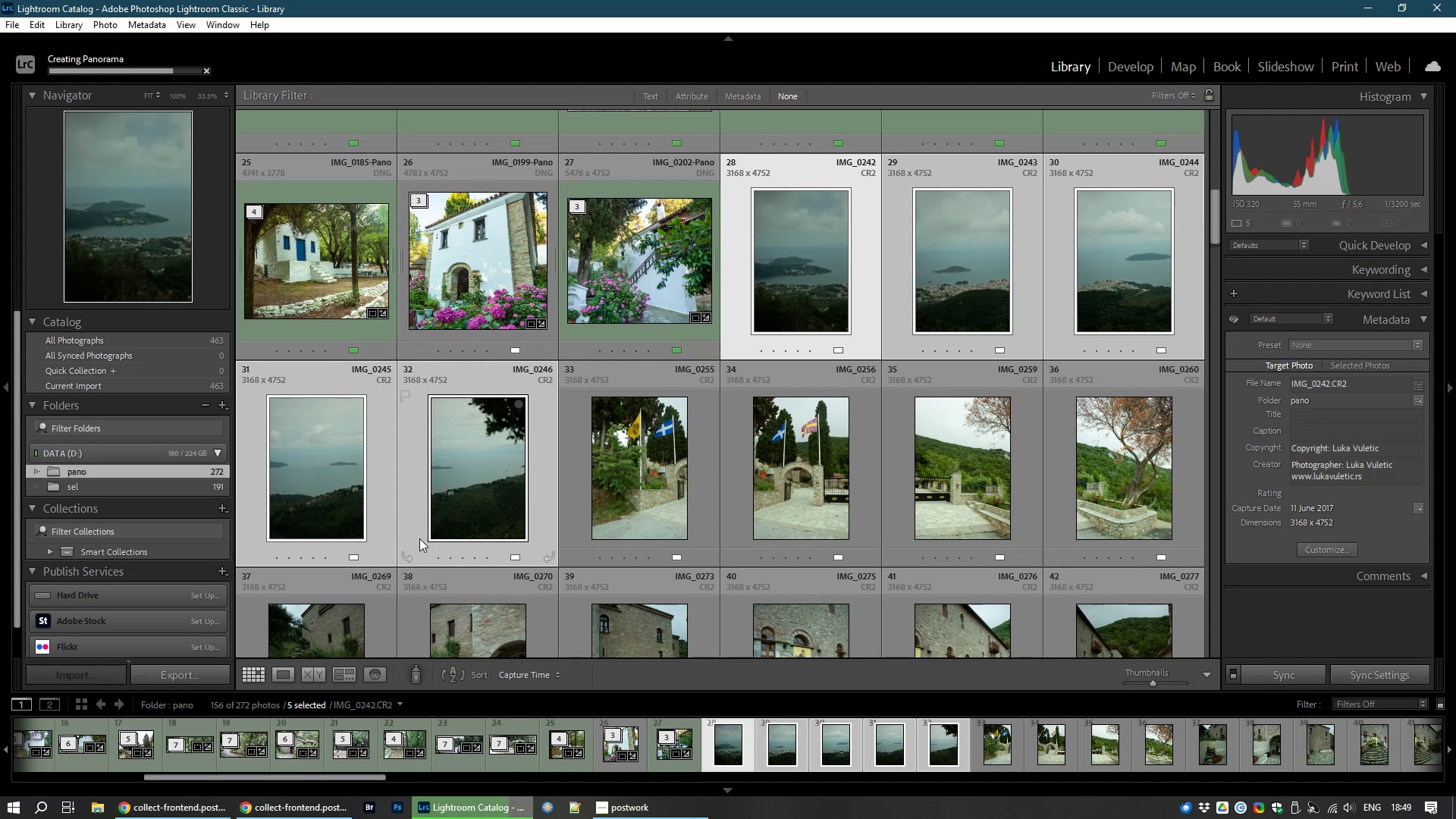 
wait(26.91)
 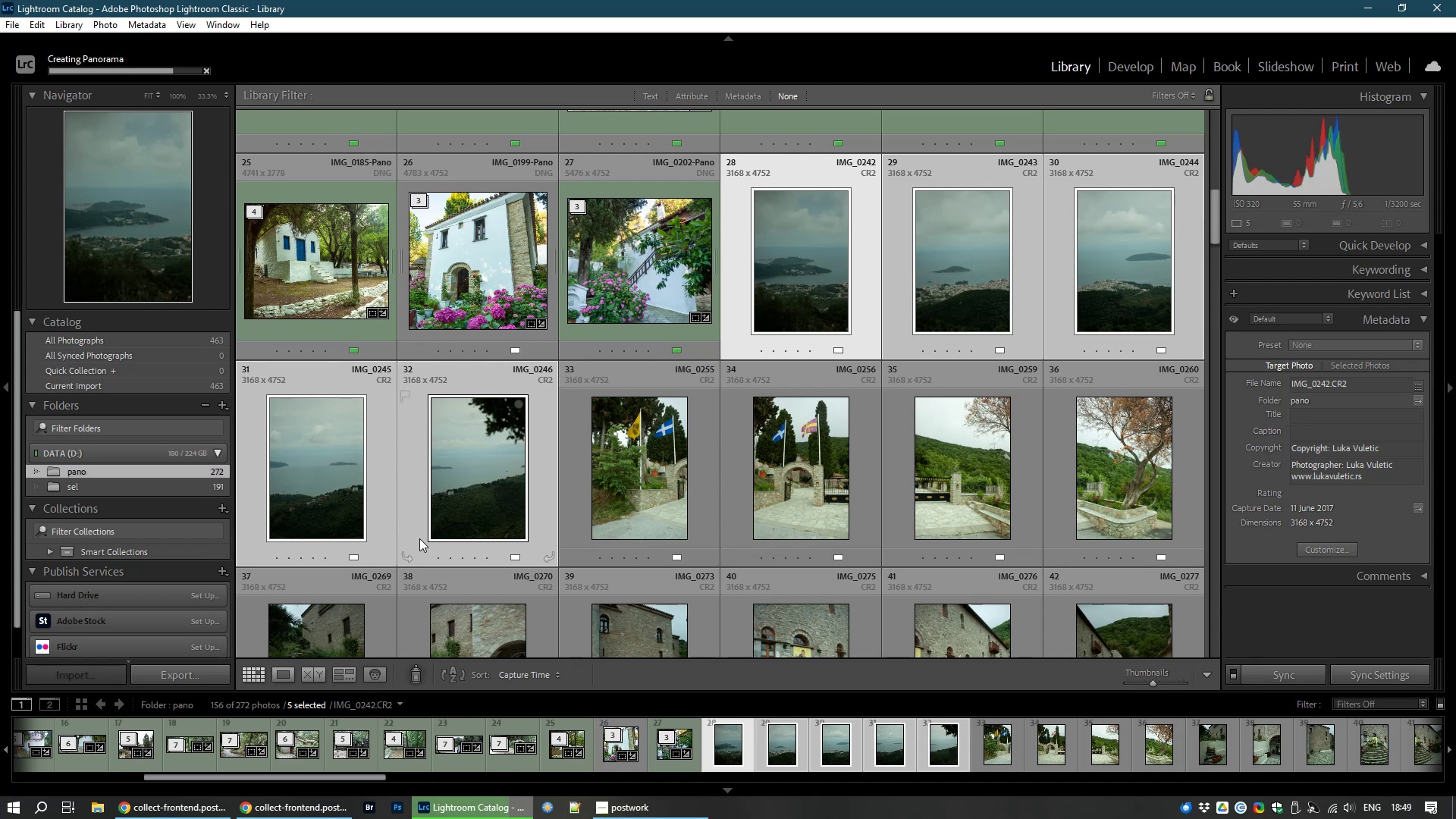 
key(8)
 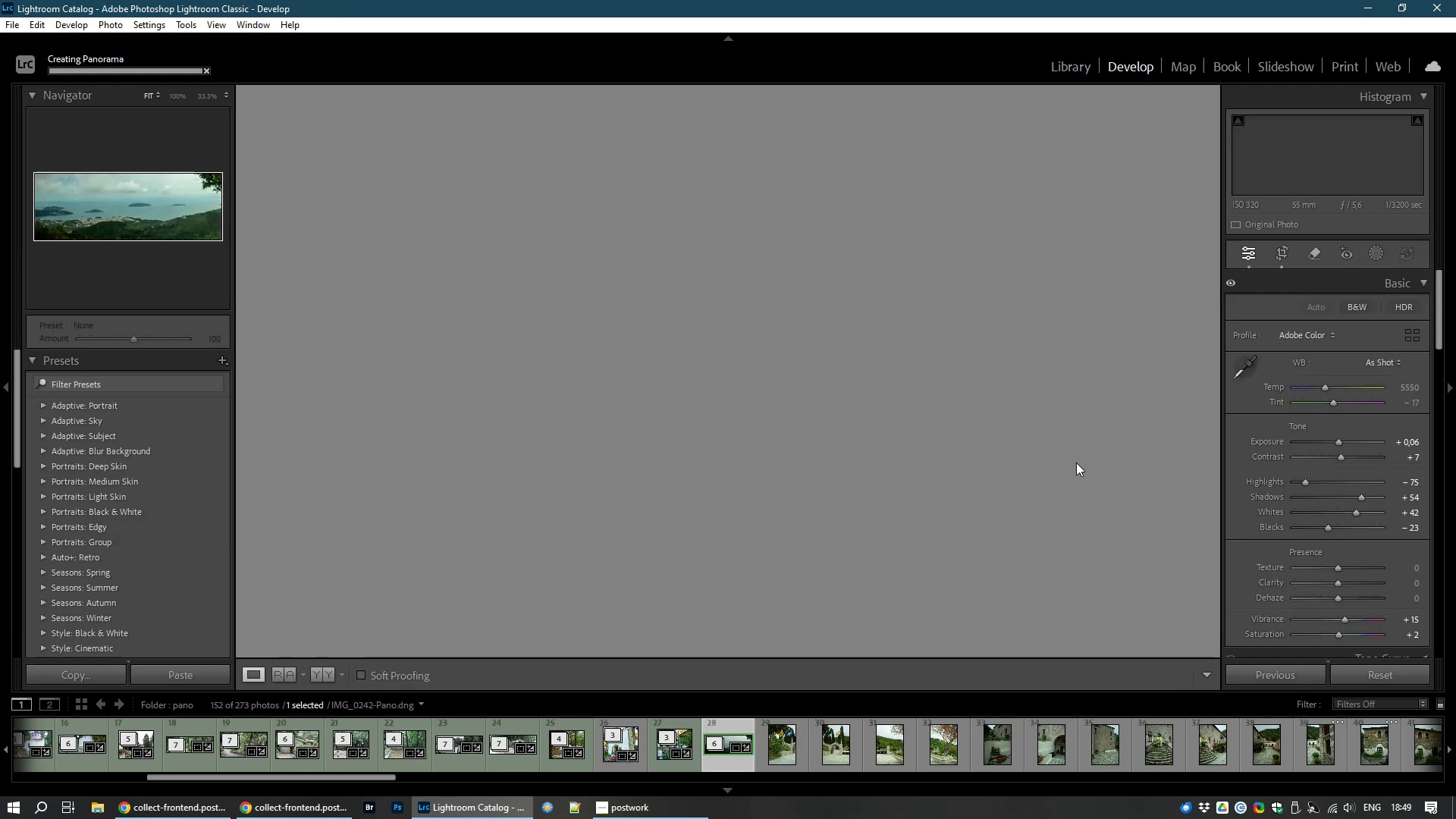 
wait(8.95)
 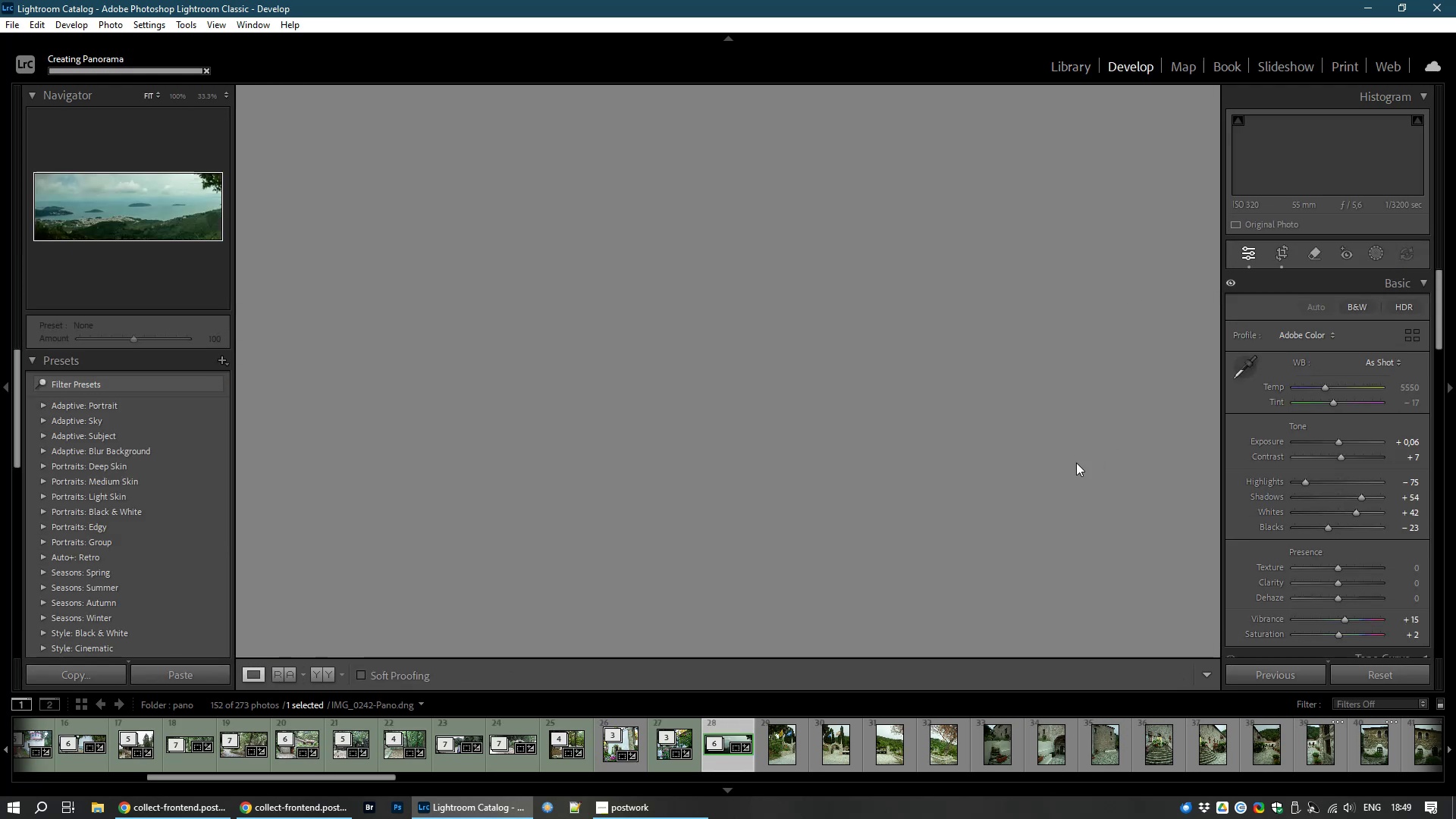 
scroll: coordinate [632, 333], scroll_direction: up, amount: 8.0
 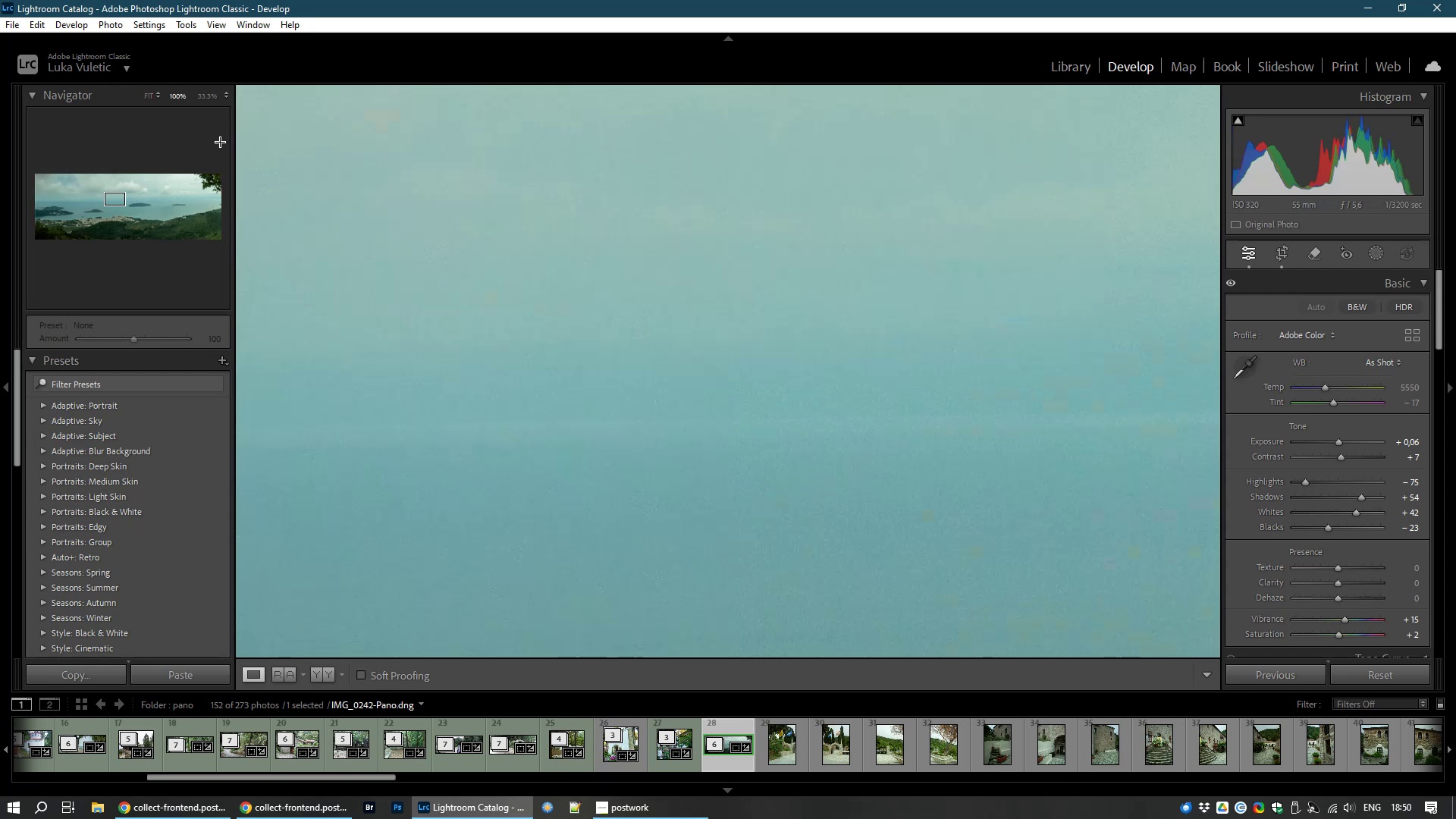 
left_click([208, 95])
 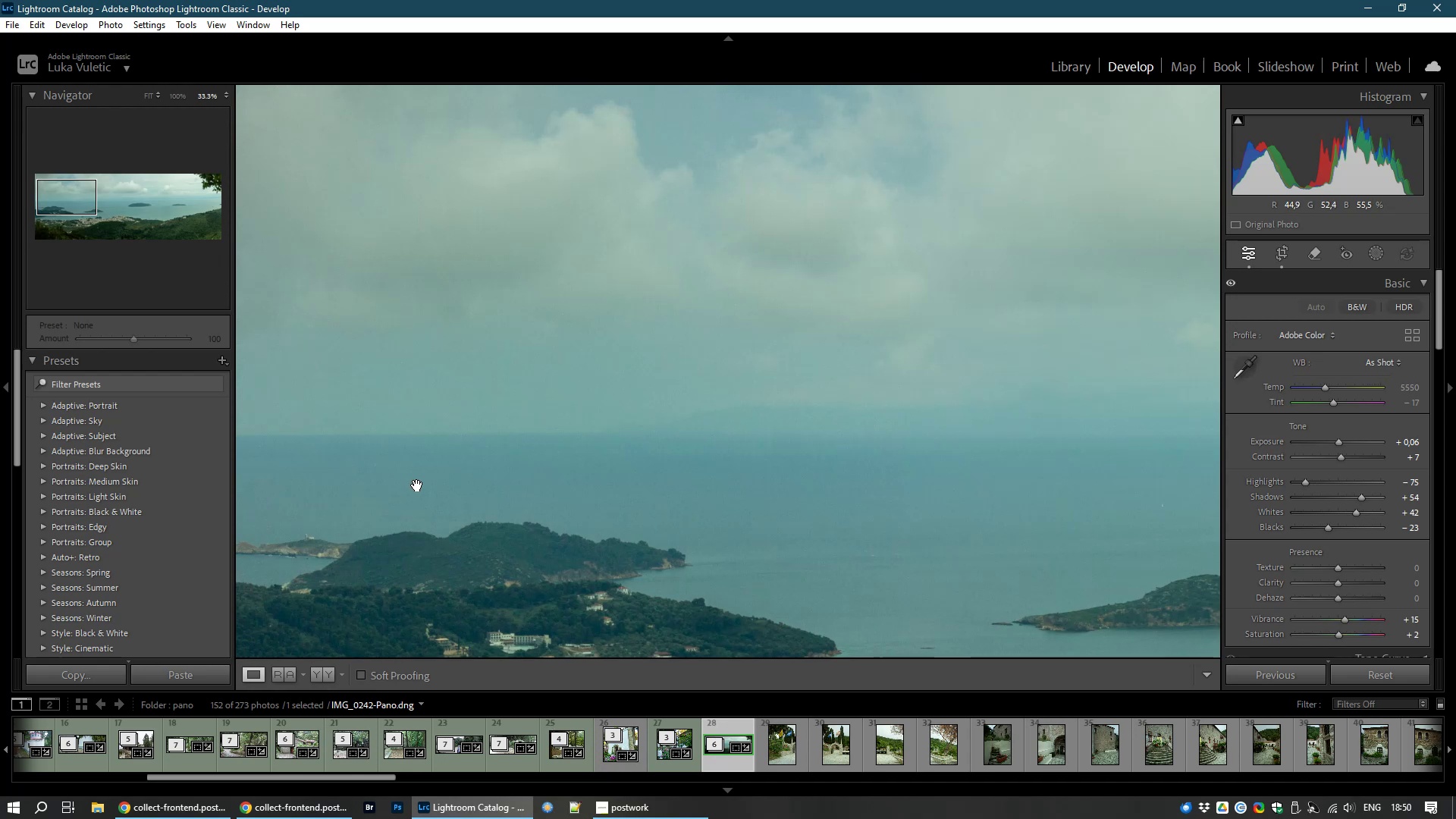 
left_click([1060, 490])
 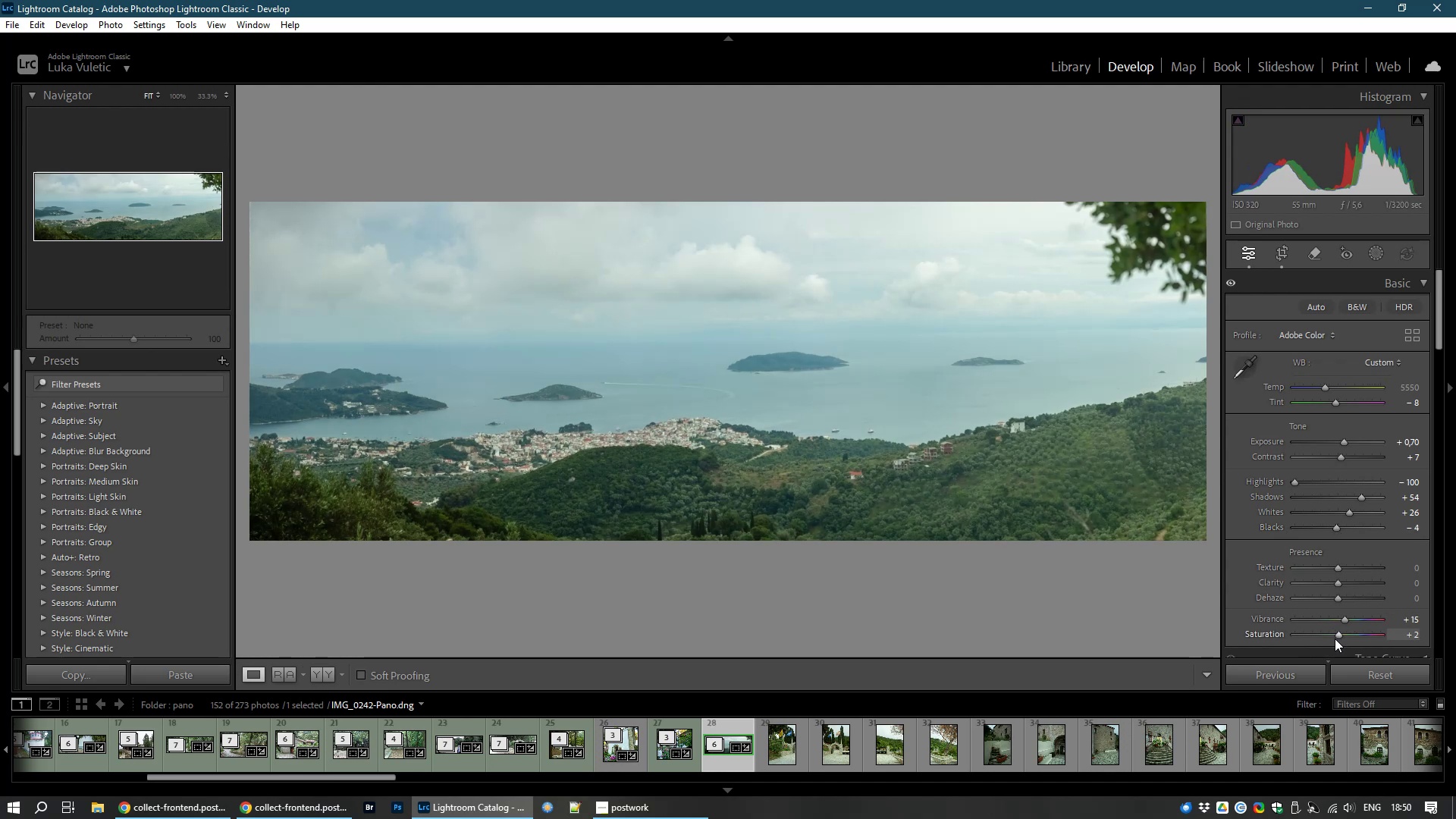 